 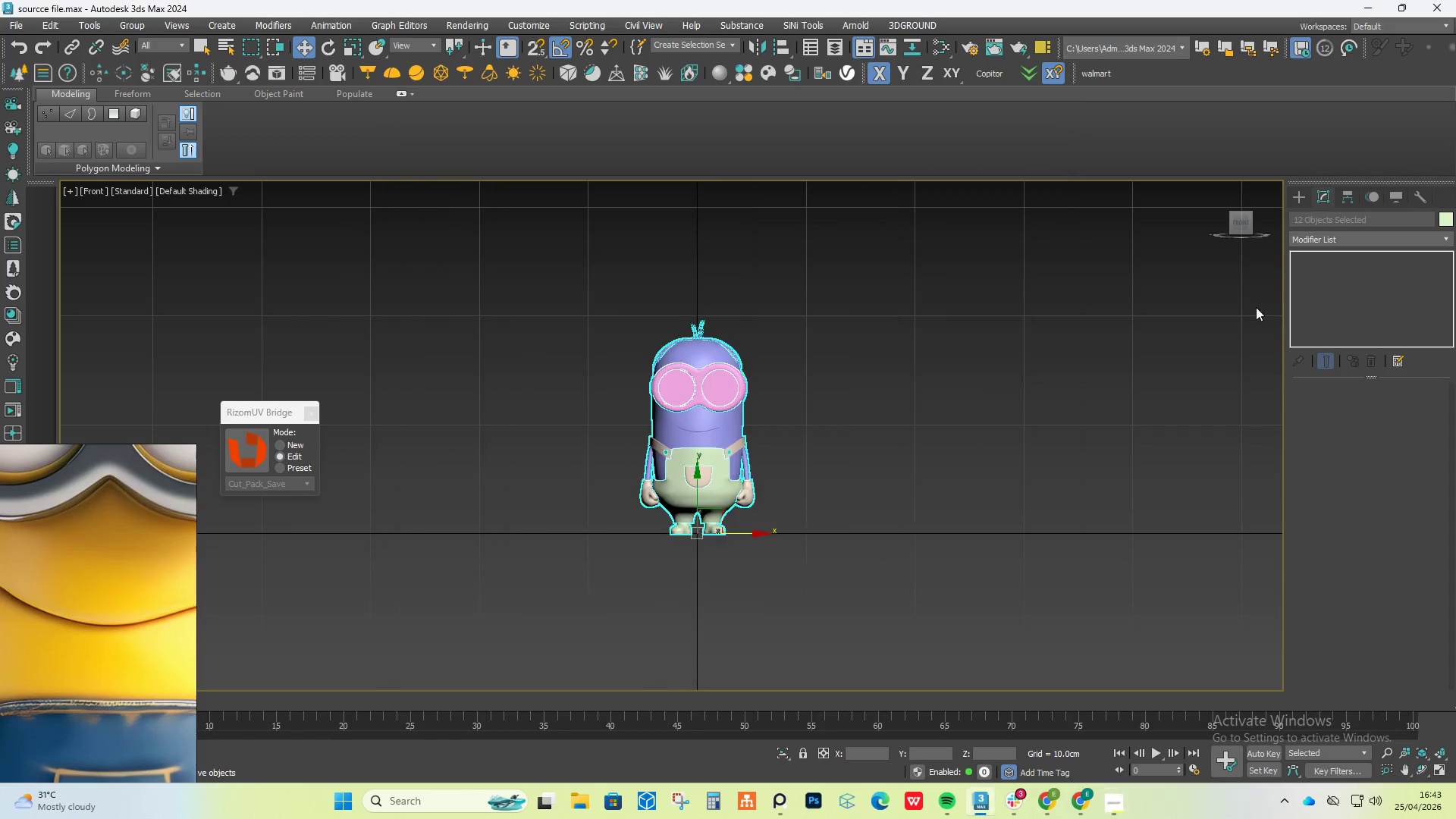 
scroll: coordinate [746, 417], scroll_direction: up, amount: 3.0
 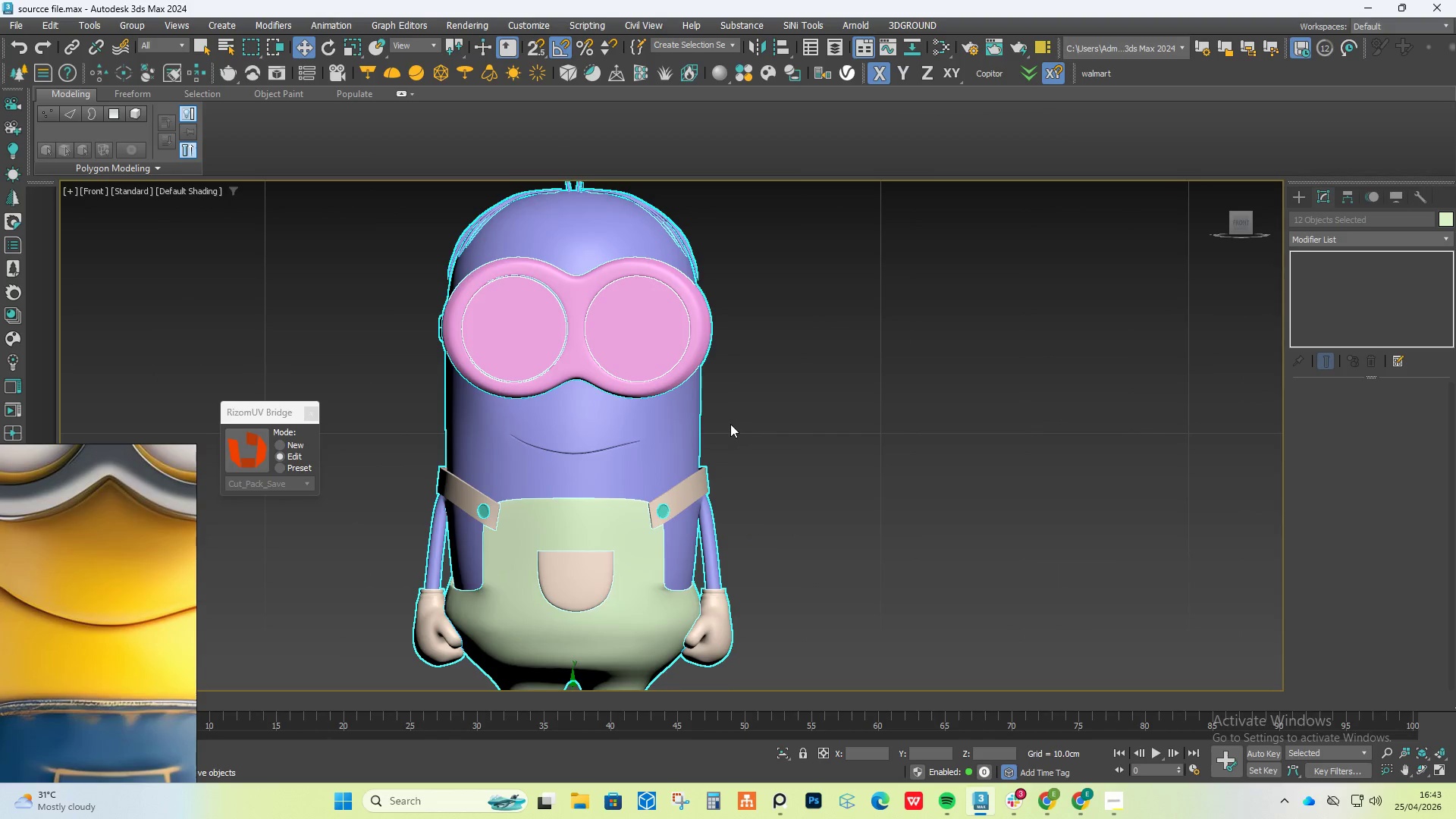 
scroll: coordinate [679, 429], scroll_direction: down, amount: 3.0
 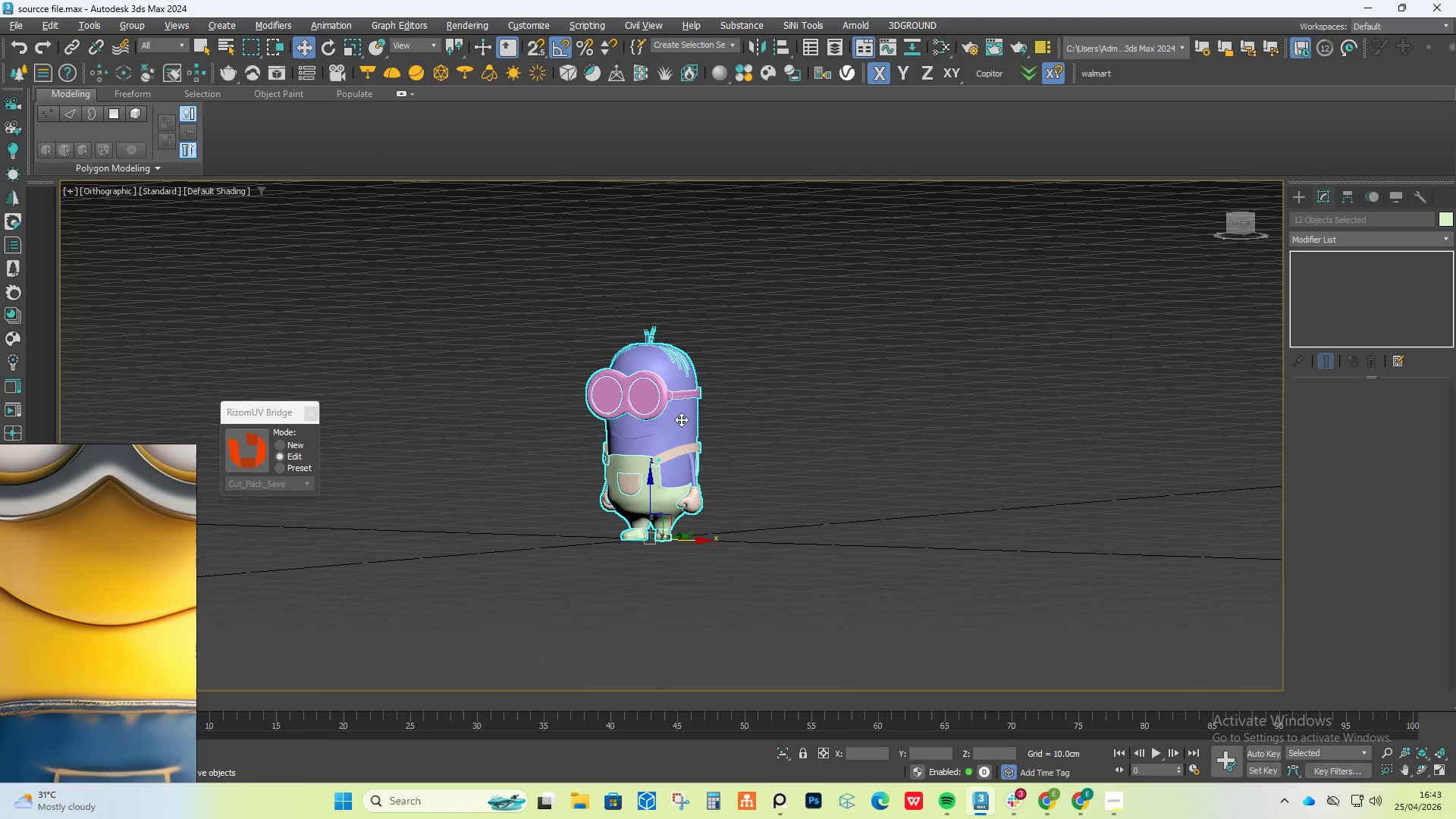 
key(G)
 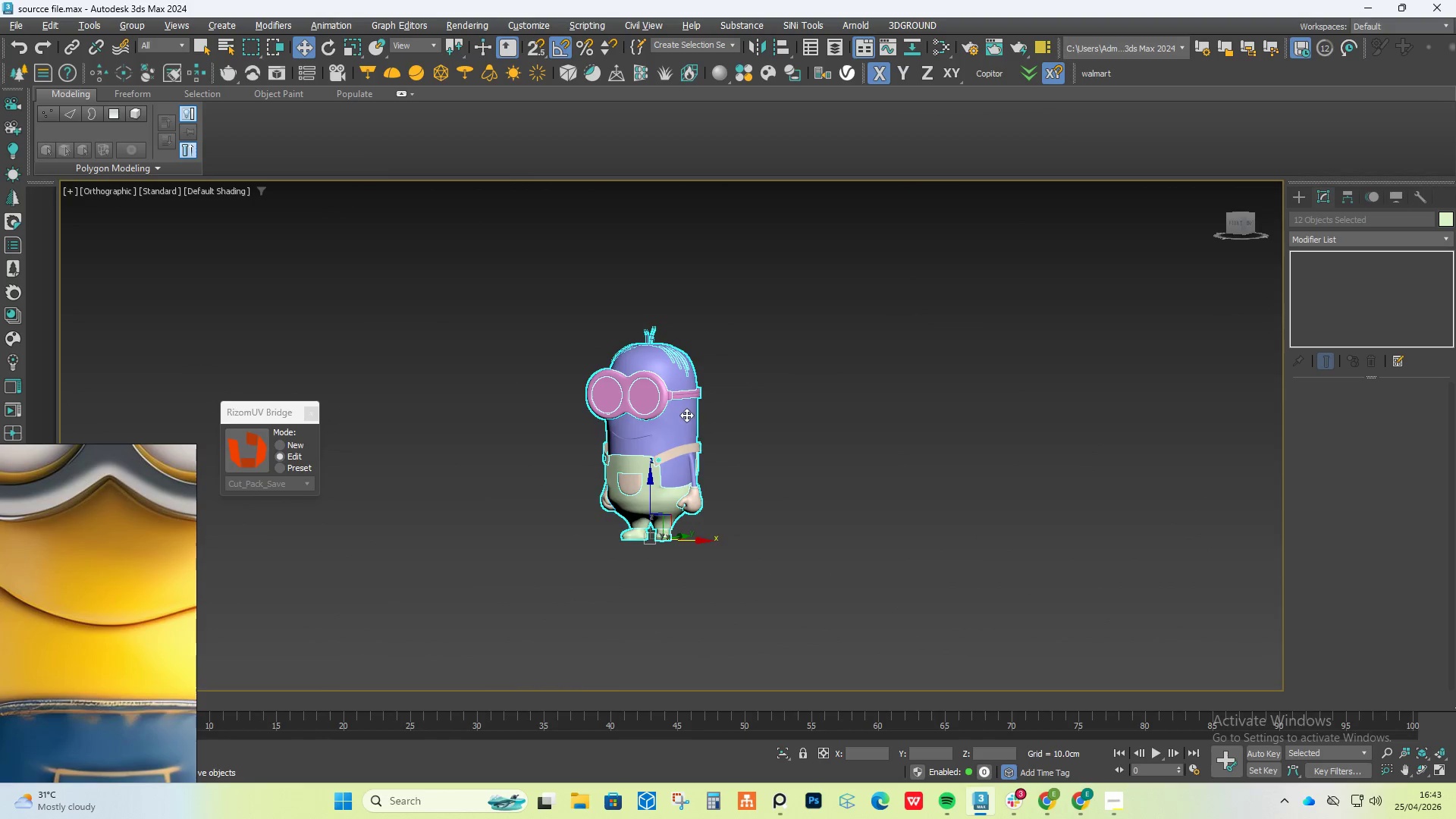 
hold_key(key=AltLeft, duration=0.44)
 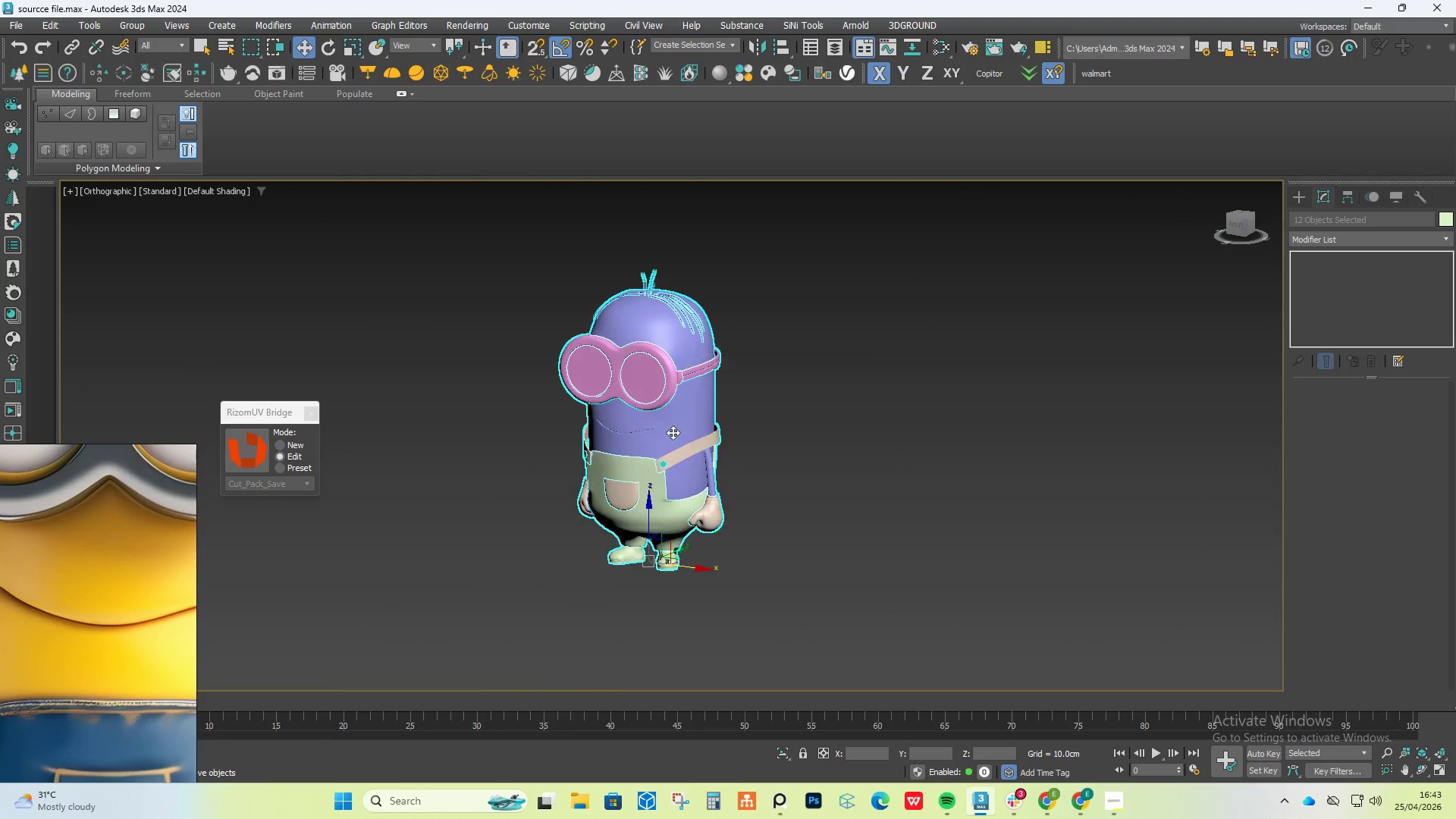 
scroll: coordinate [688, 408], scroll_direction: down, amount: 1.0
 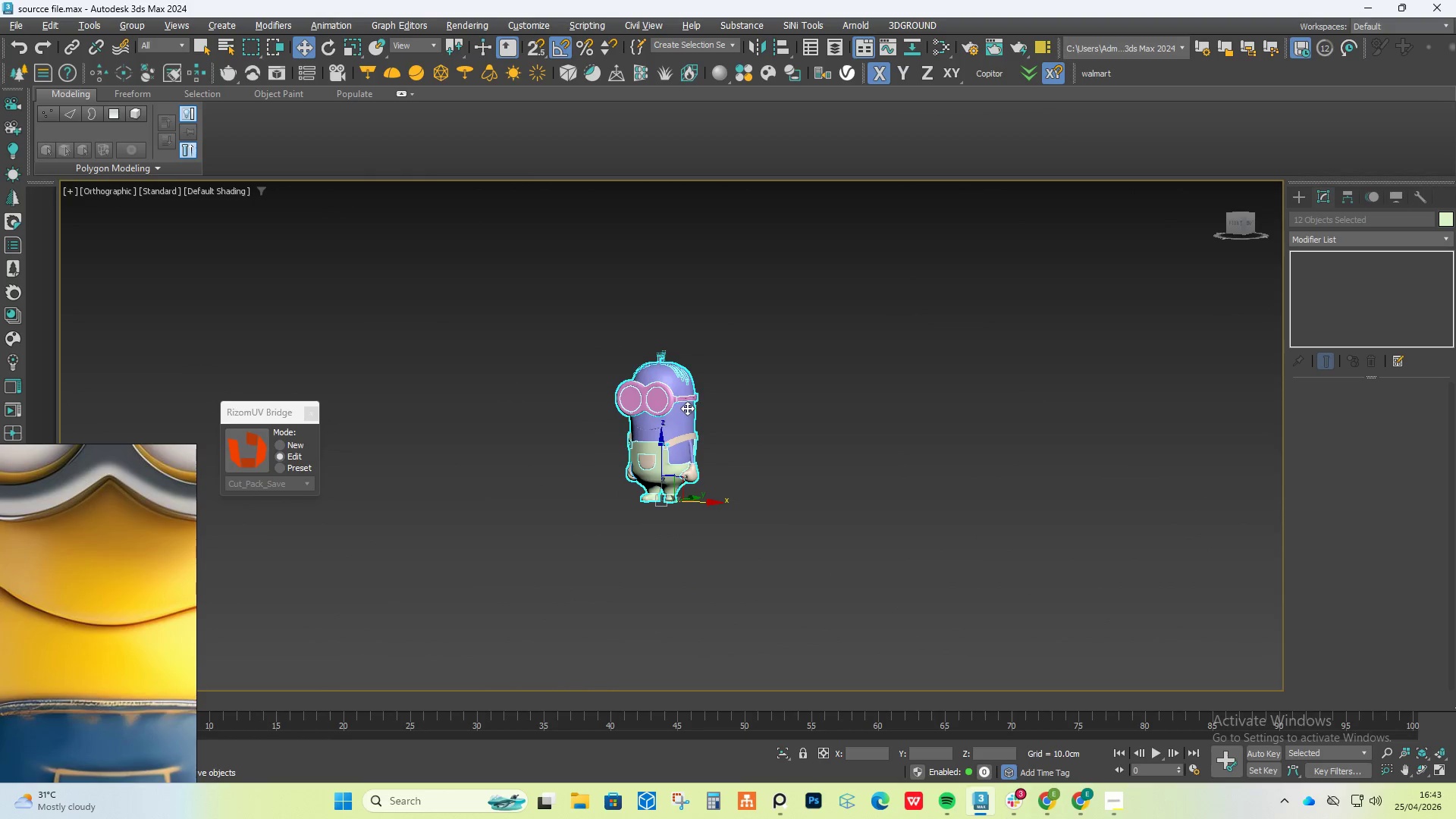 
scroll: coordinate [673, 432], scroll_direction: up, amount: 2.0
 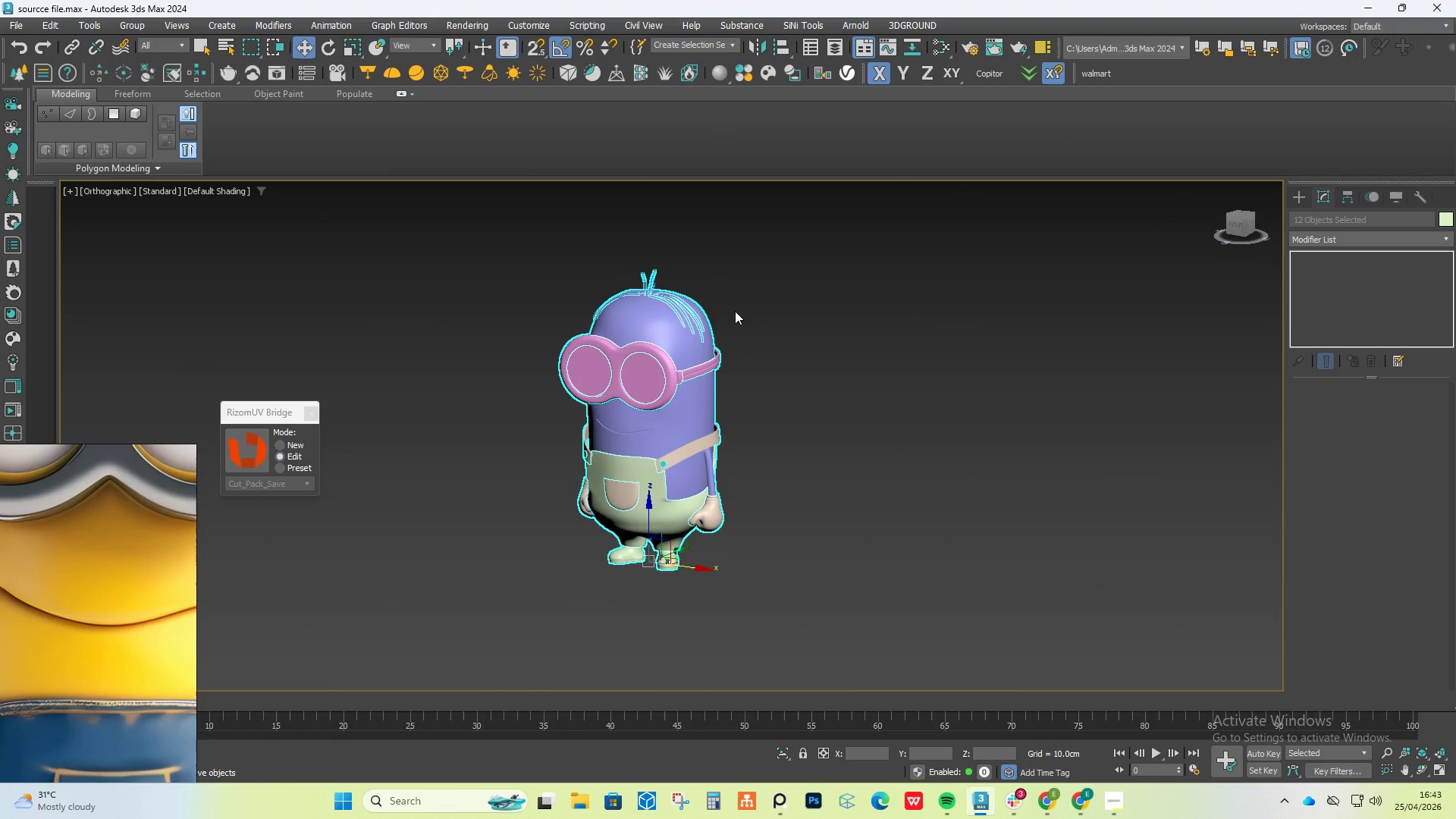 
left_click([698, 321])
 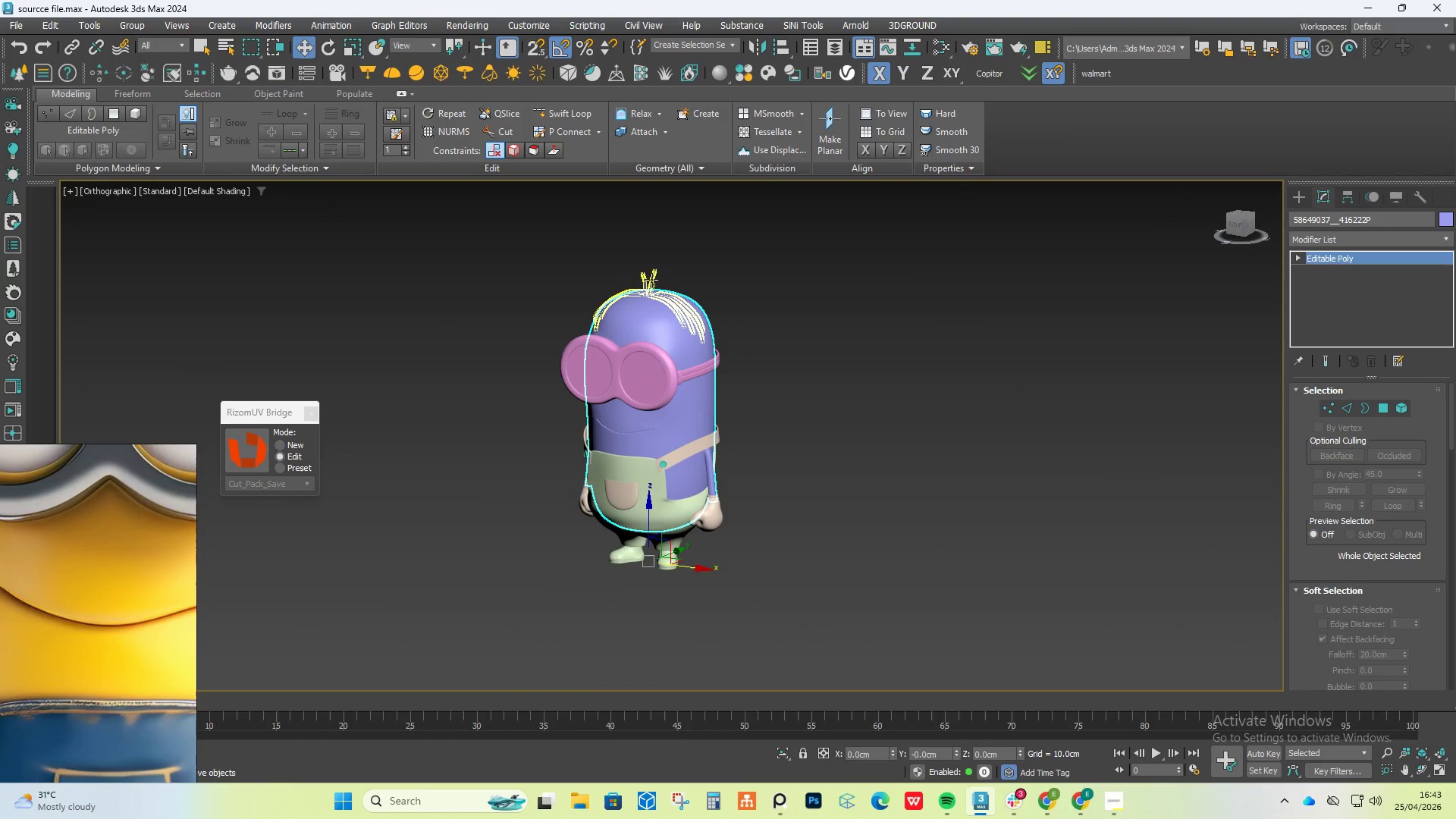 
left_click([651, 280])
 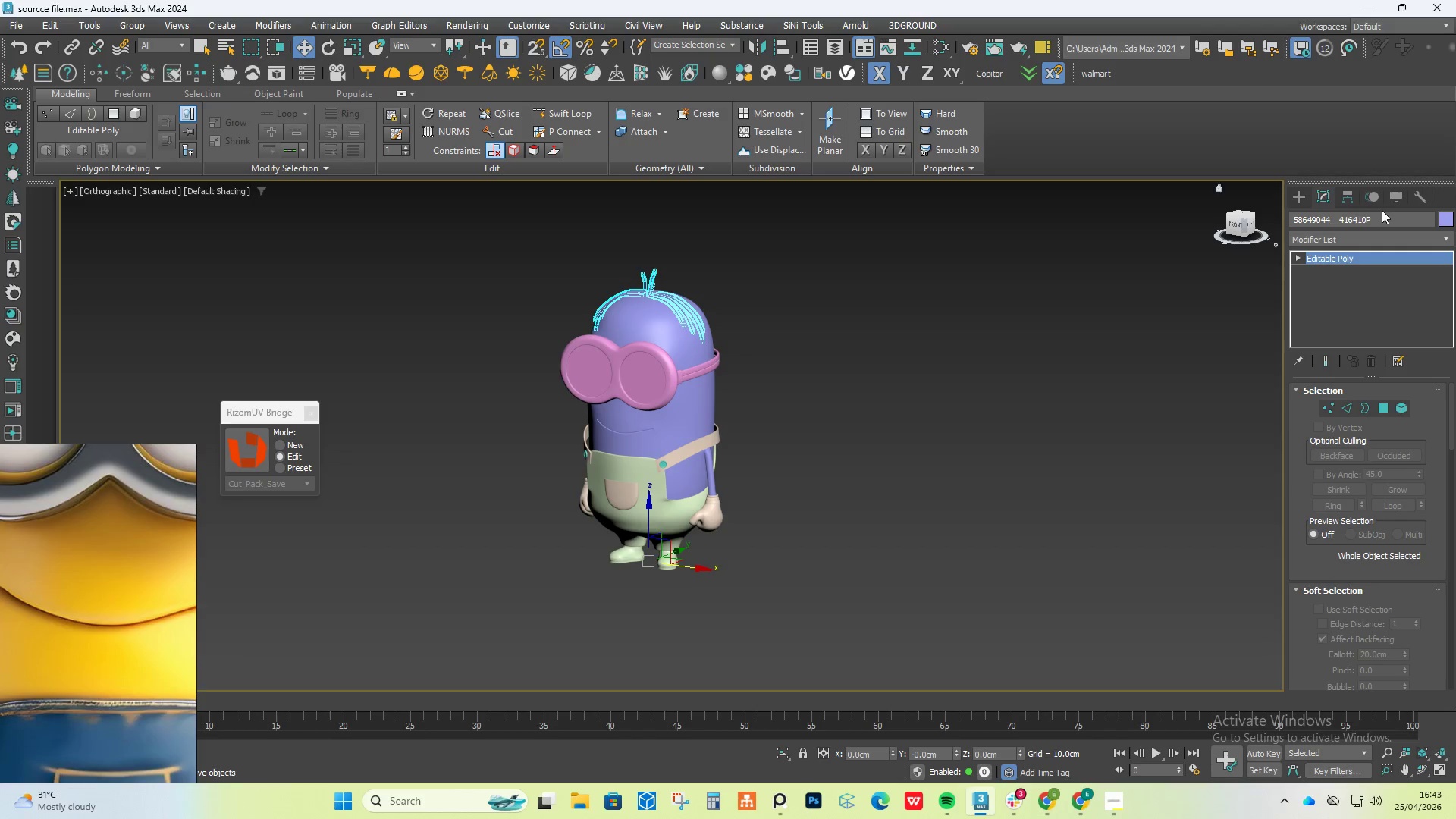 
left_click_drag(start_coordinate=[1387, 226], to_coordinate=[1181, 231])
 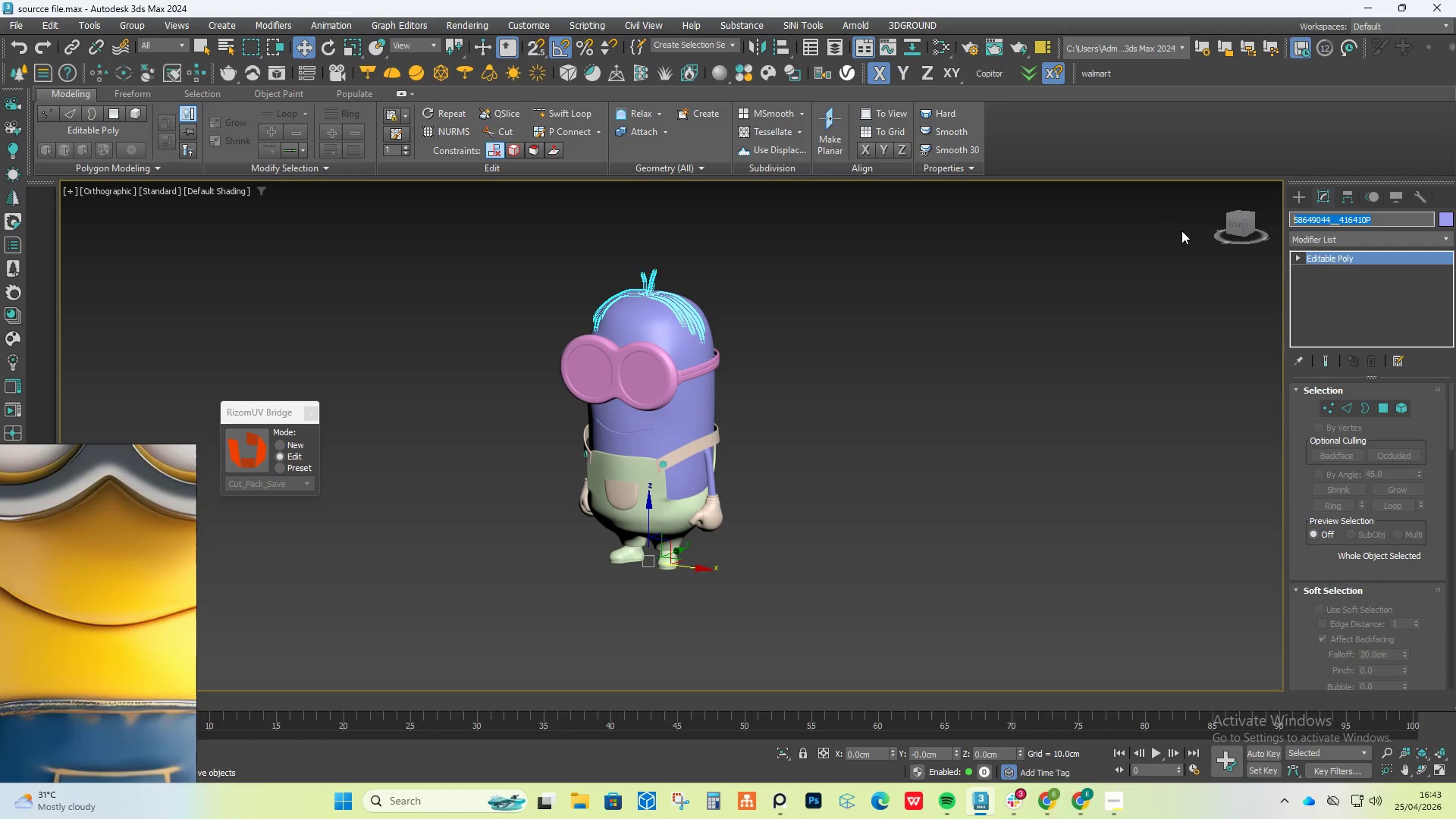 
type(hair)
 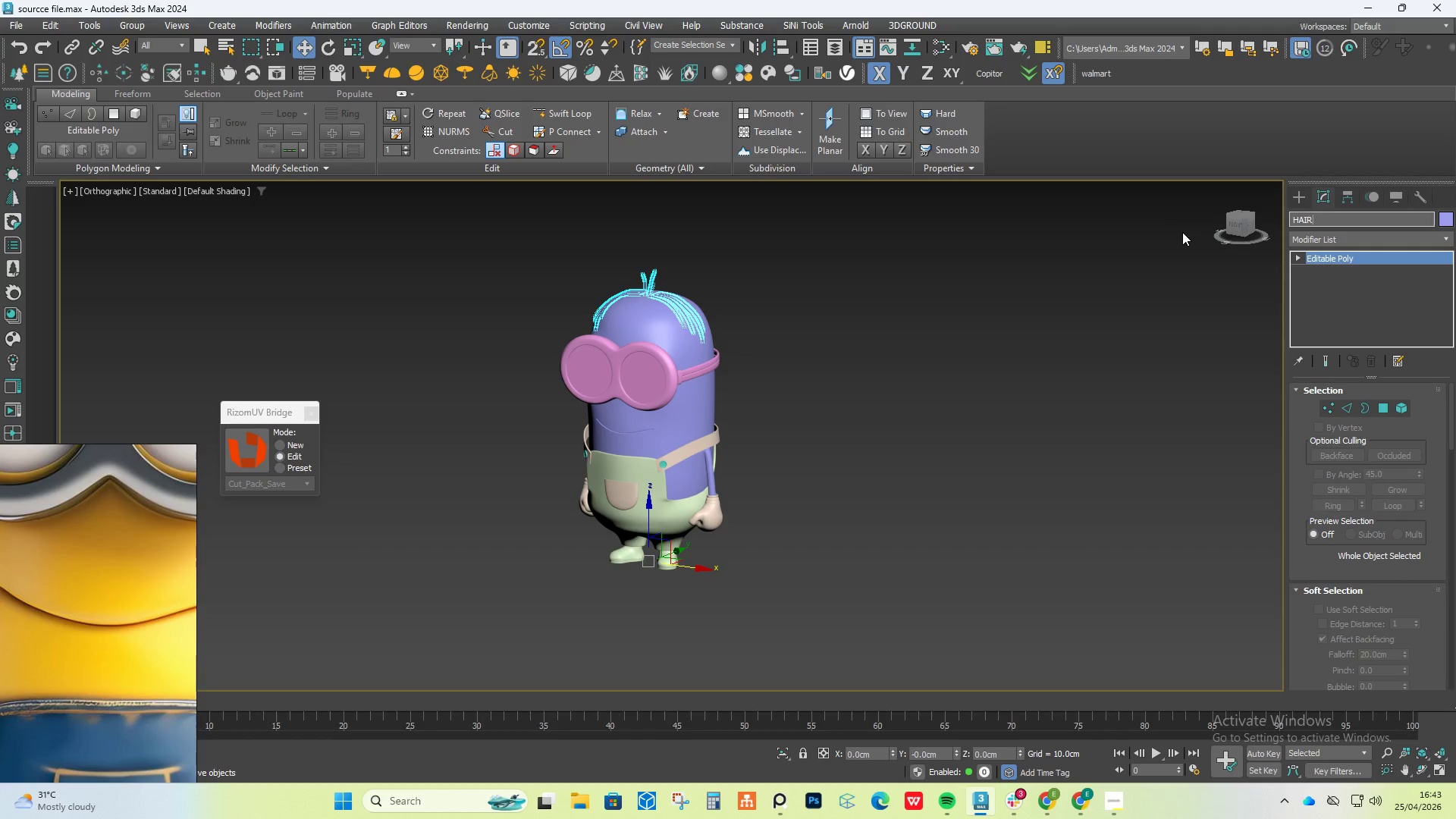 
key(Enter)
 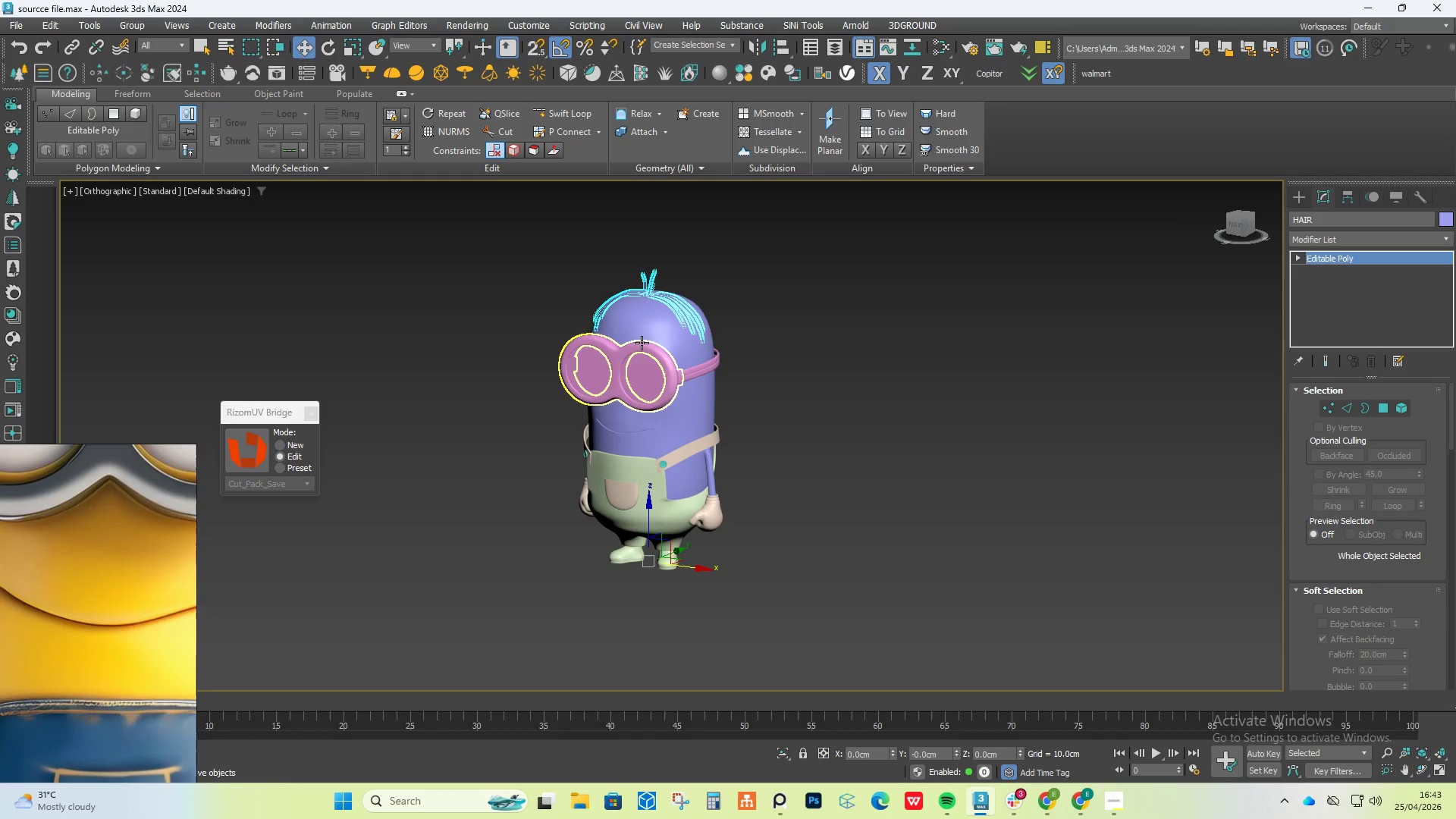 
left_click([654, 331])
 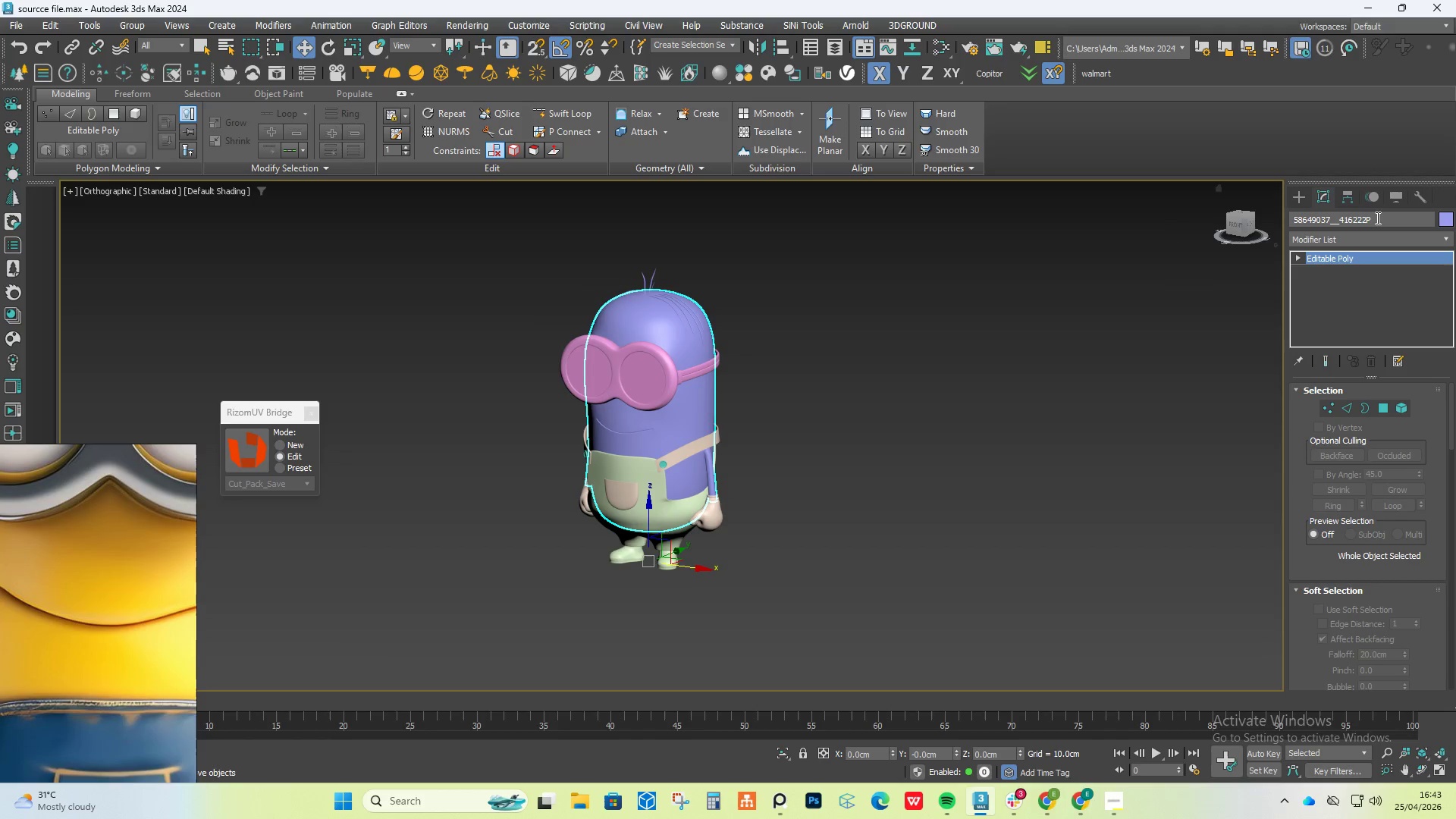 
left_click_drag(start_coordinate=[1382, 215], to_coordinate=[1213, 224])
 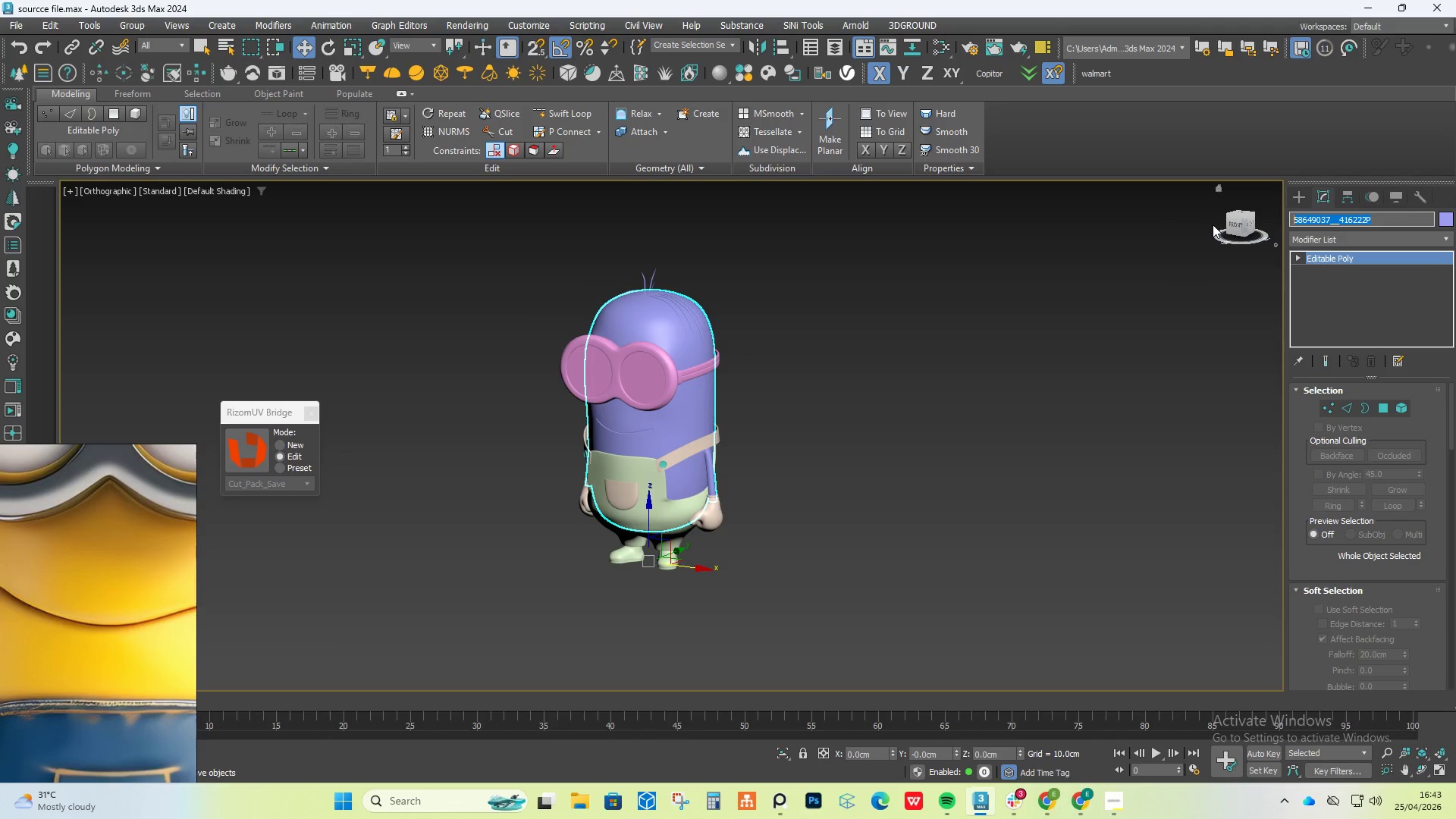 
type(body)
 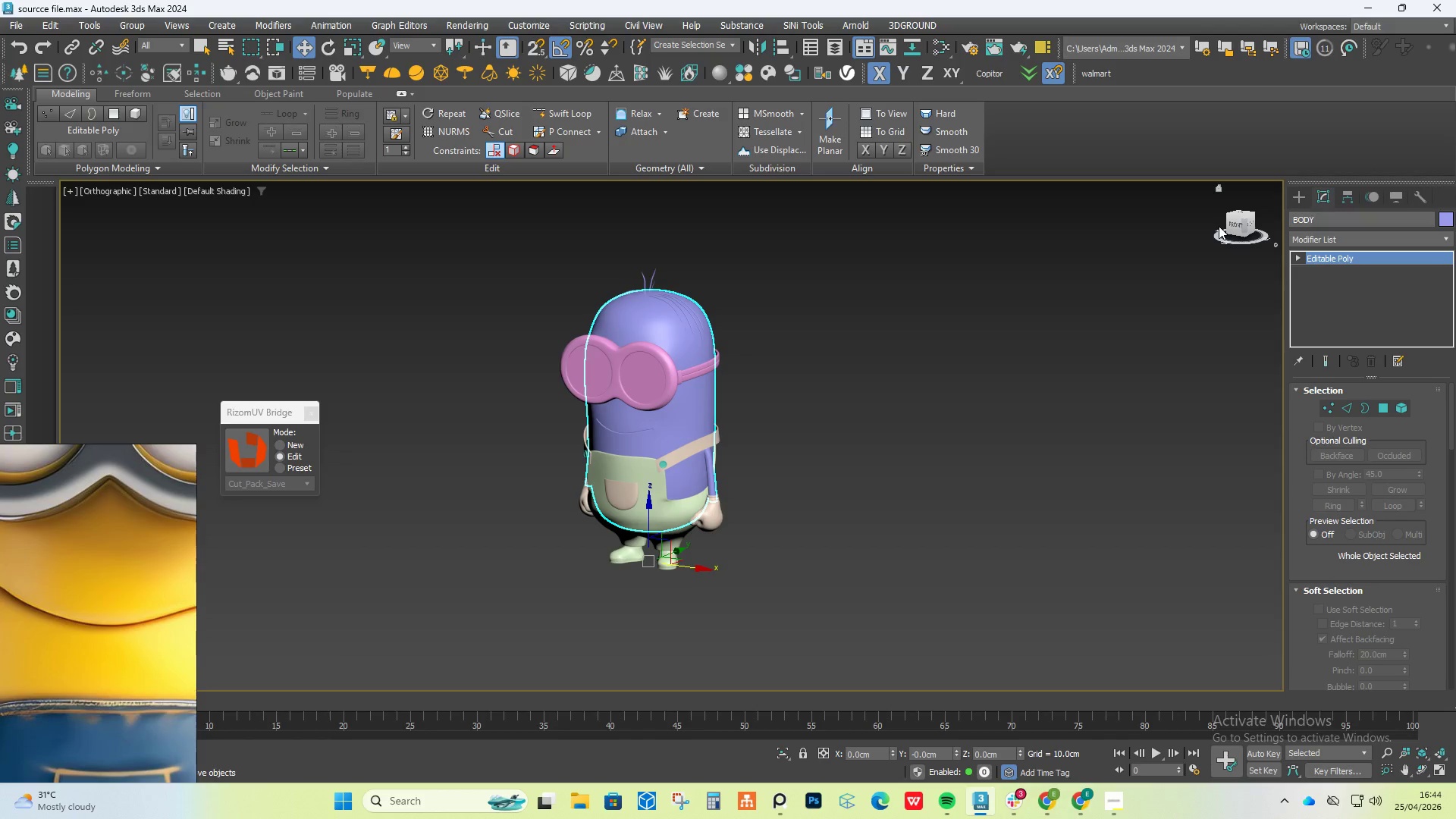 
key(Enter)
 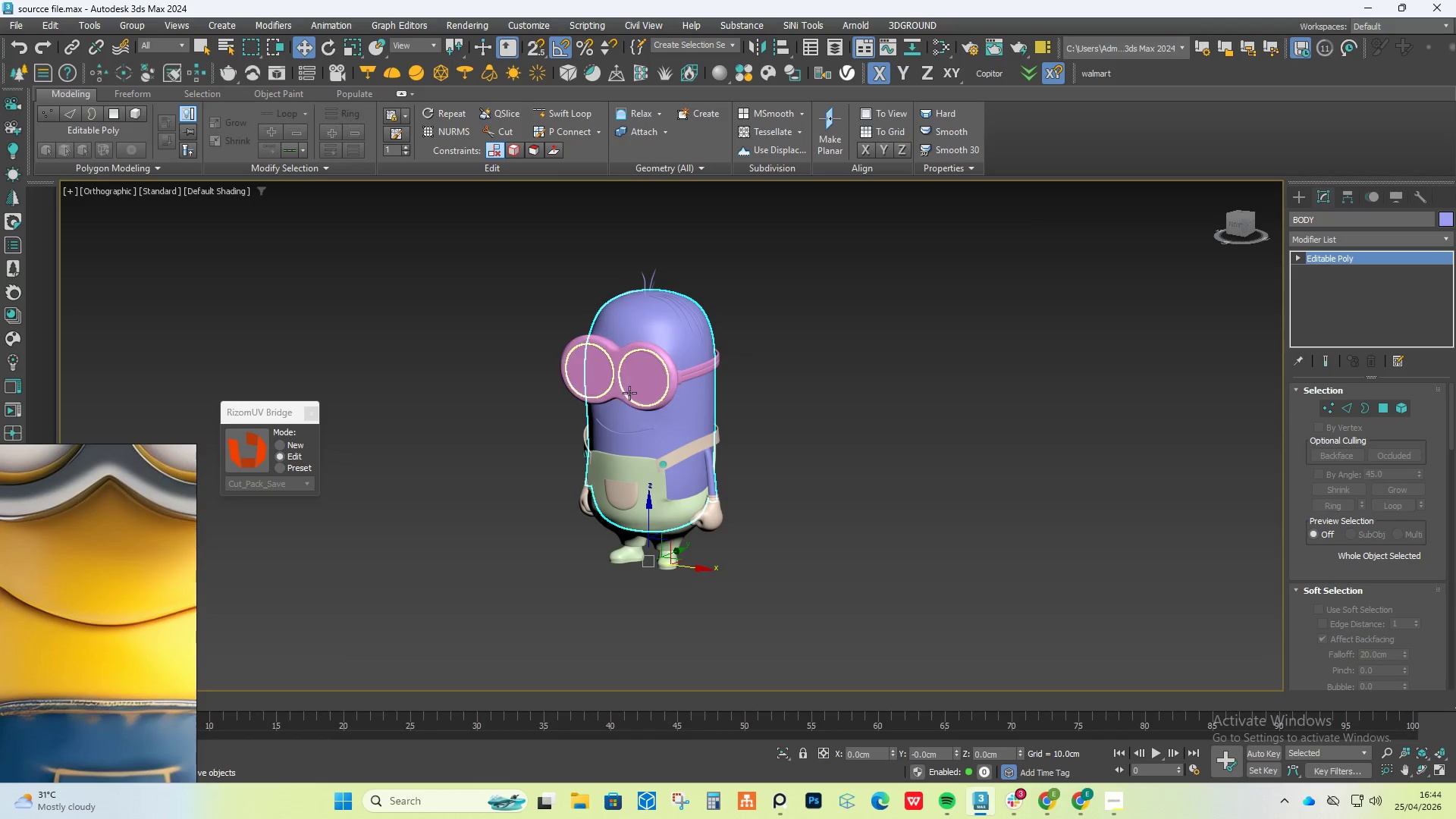 
left_click([639, 388])
 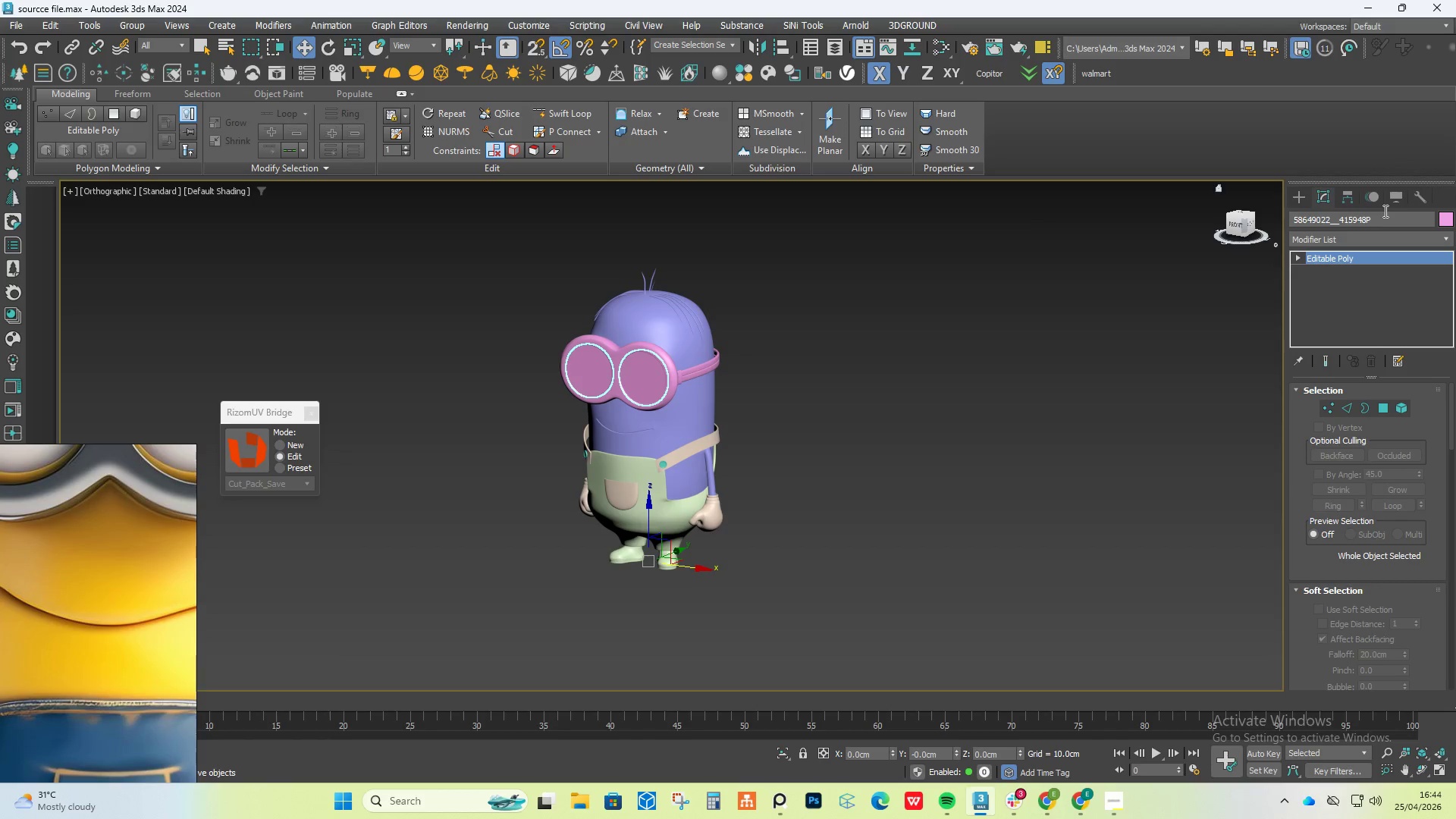 
left_click_drag(start_coordinate=[1379, 221], to_coordinate=[1224, 224])
 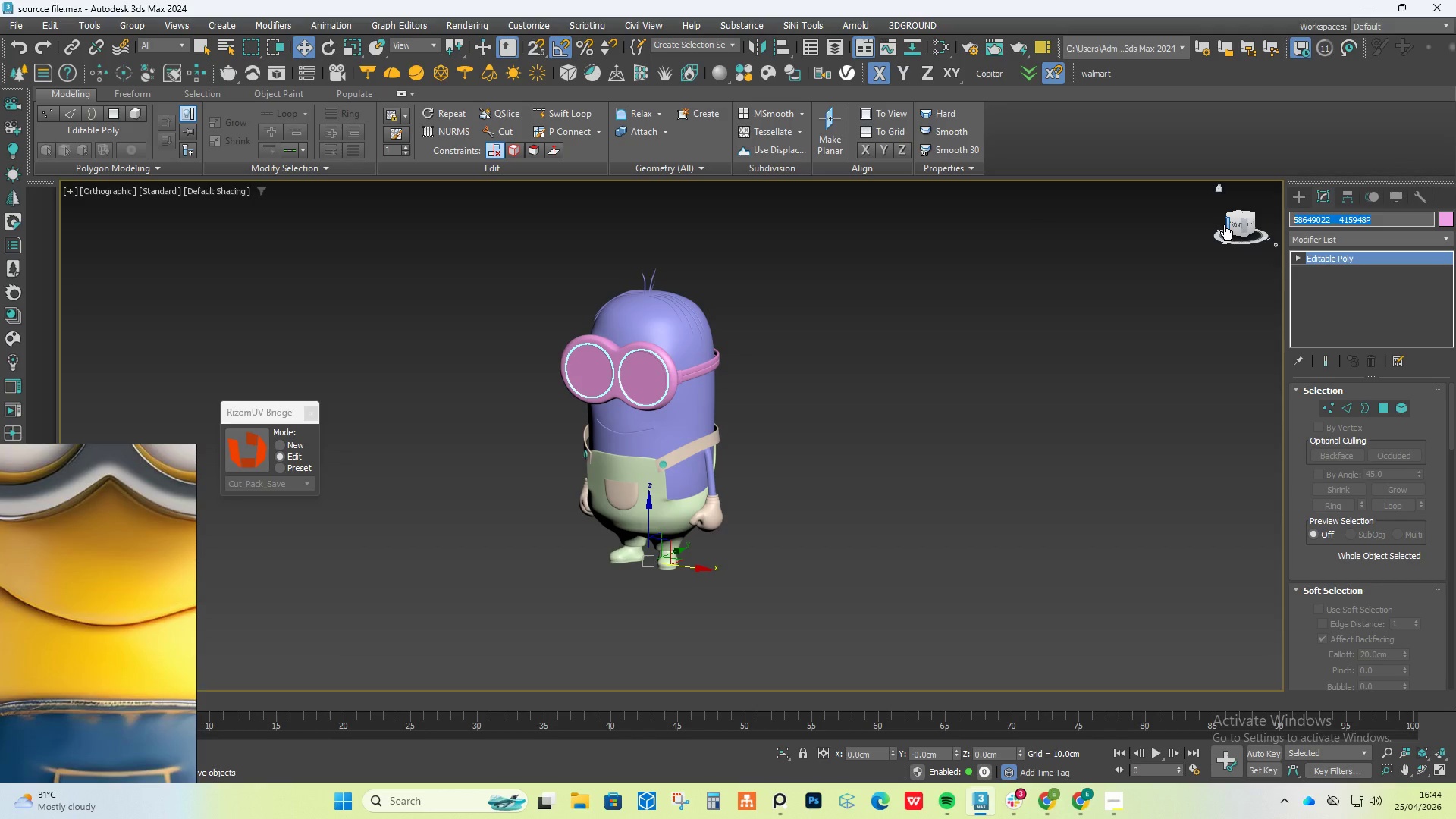 
type(lens)
 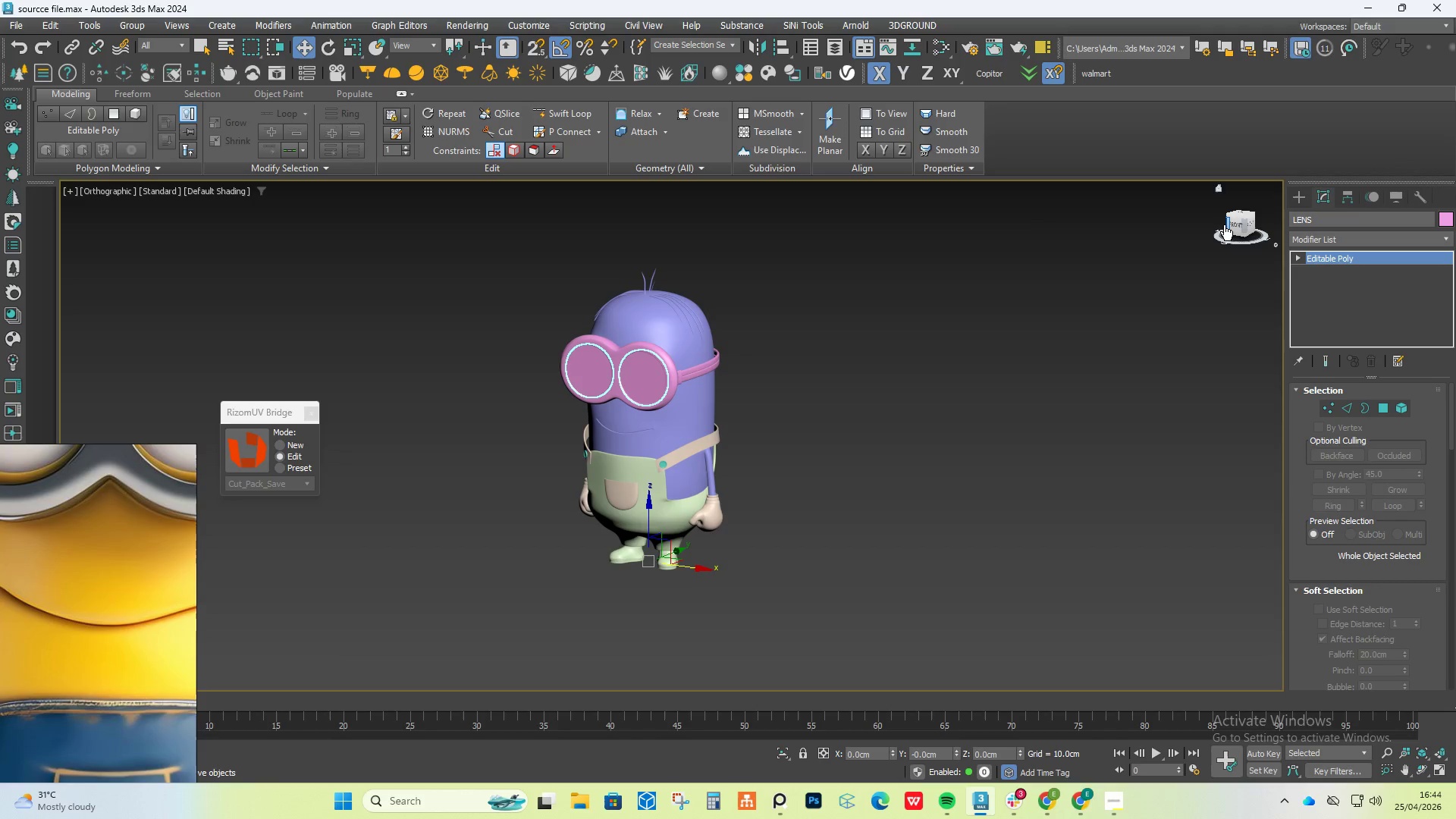 
key(Enter)
 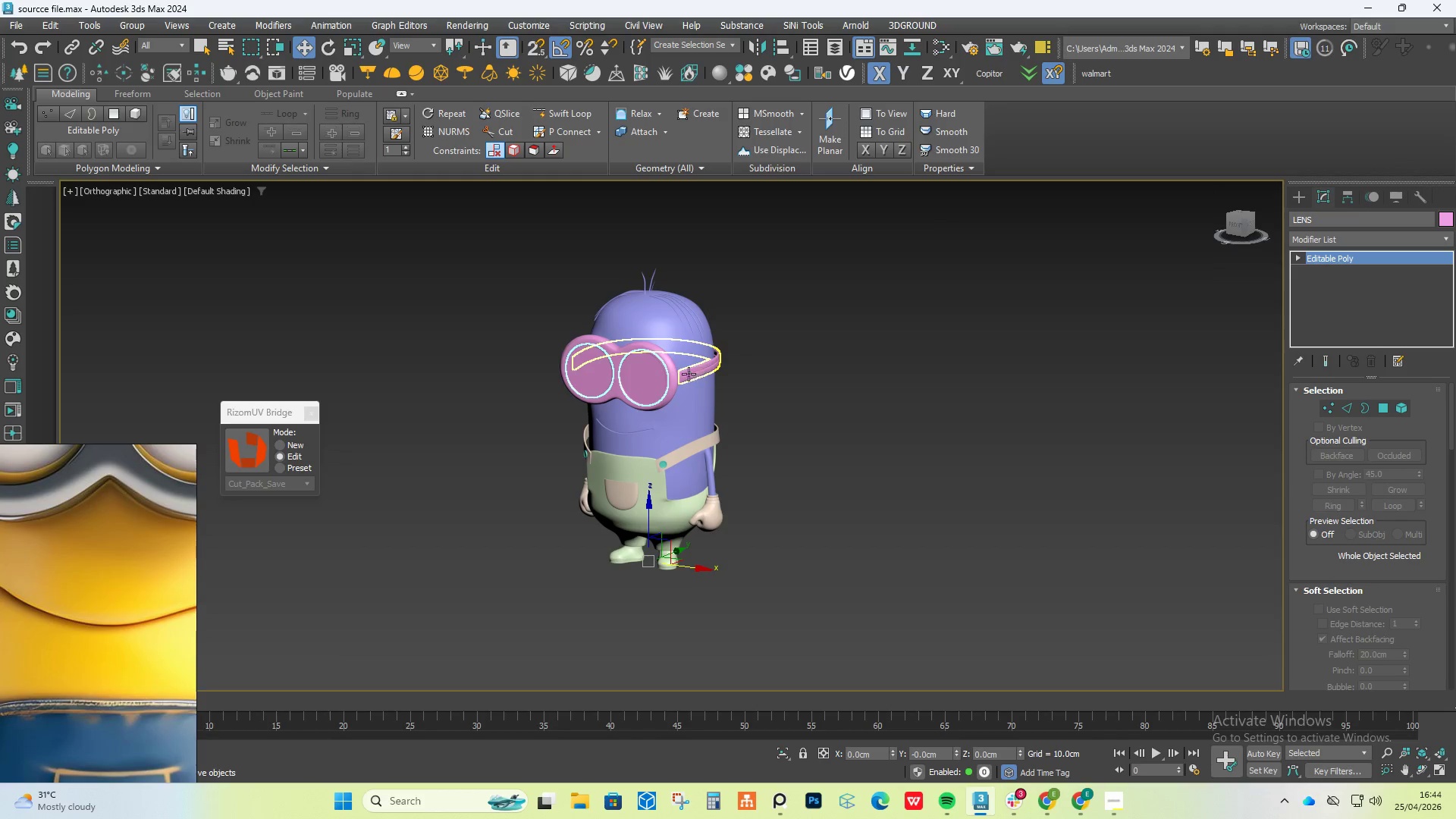 
left_click([672, 379])
 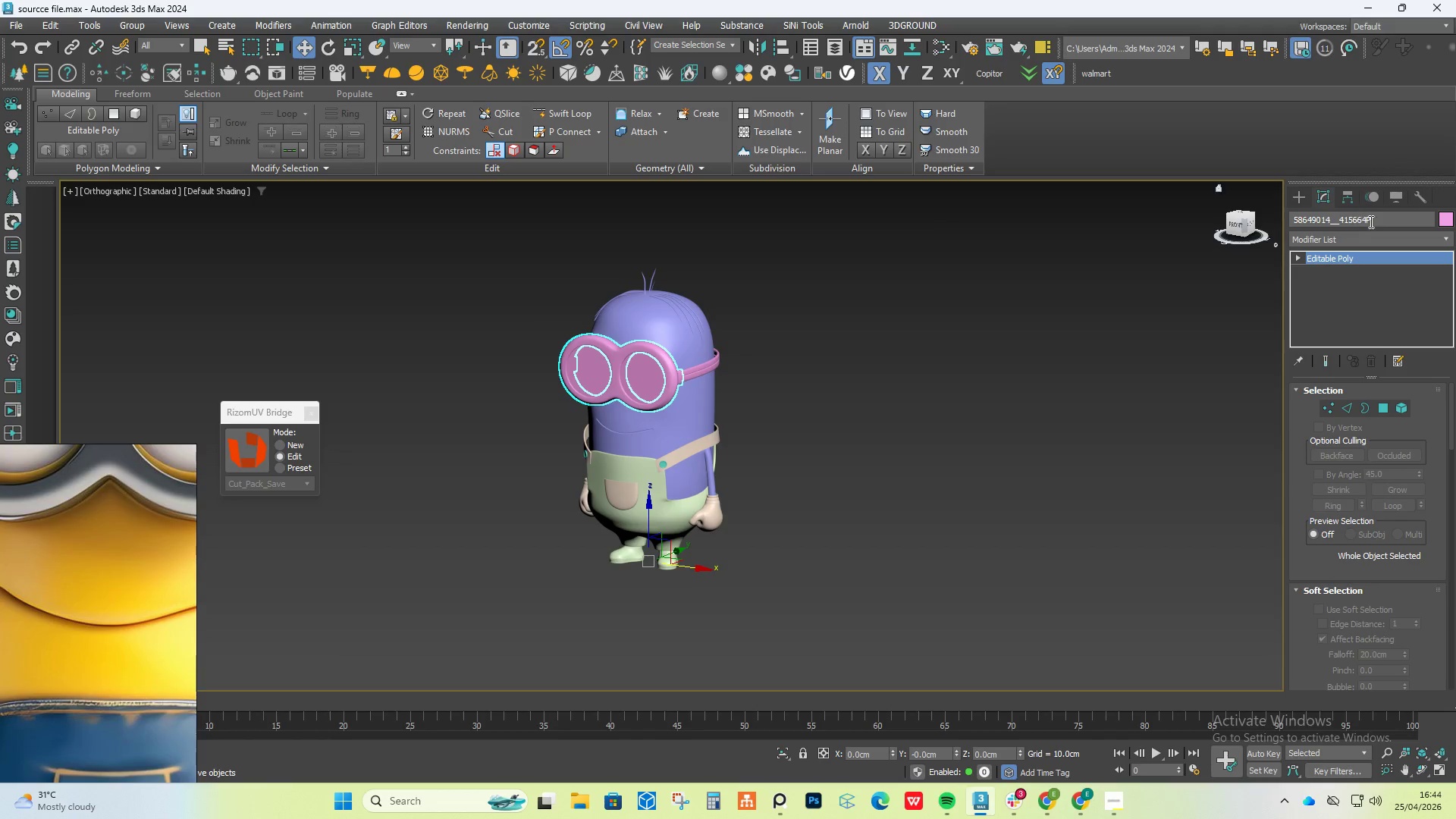 
left_click_drag(start_coordinate=[1385, 221], to_coordinate=[1215, 224])
 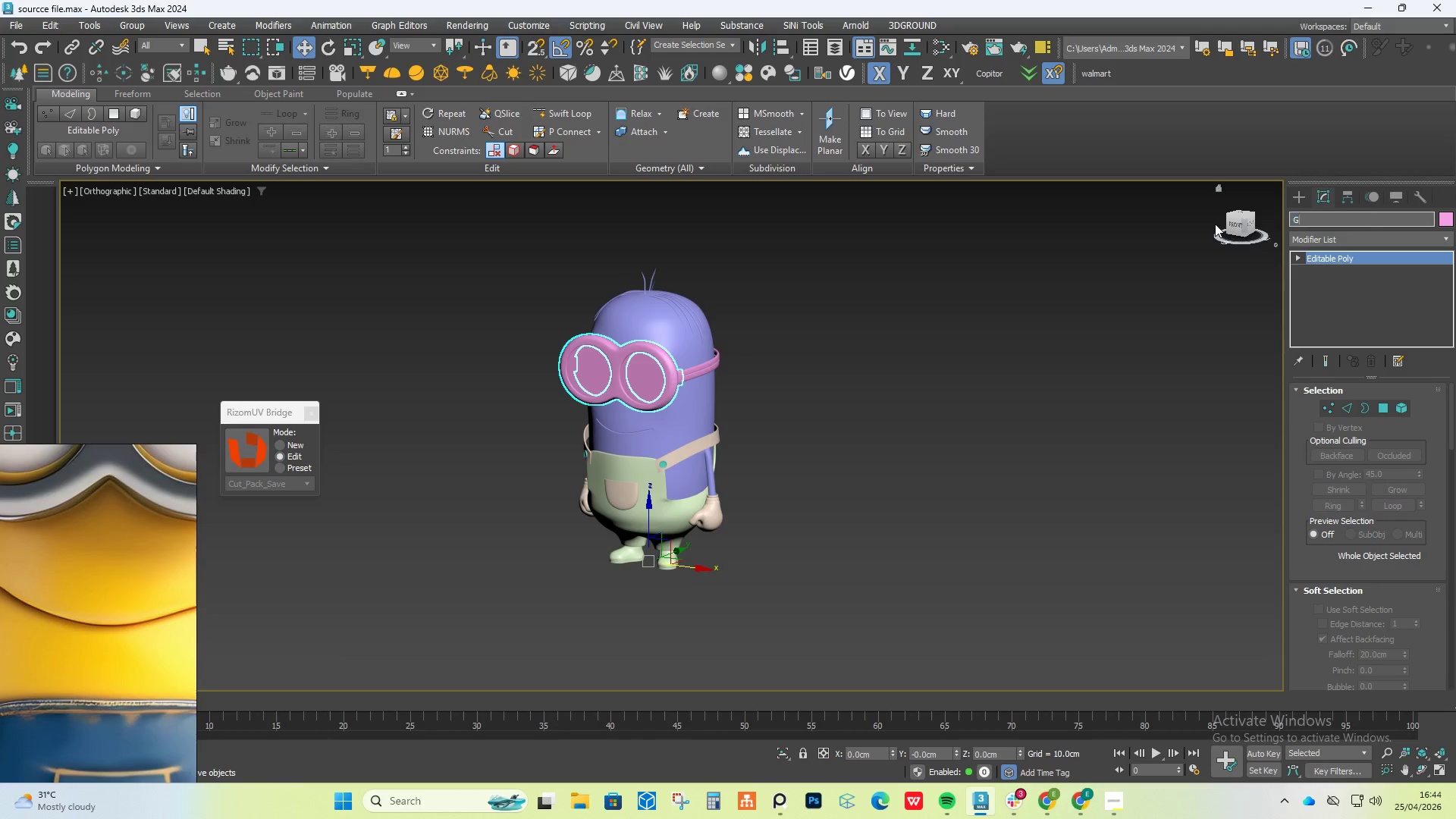 
type(google)
 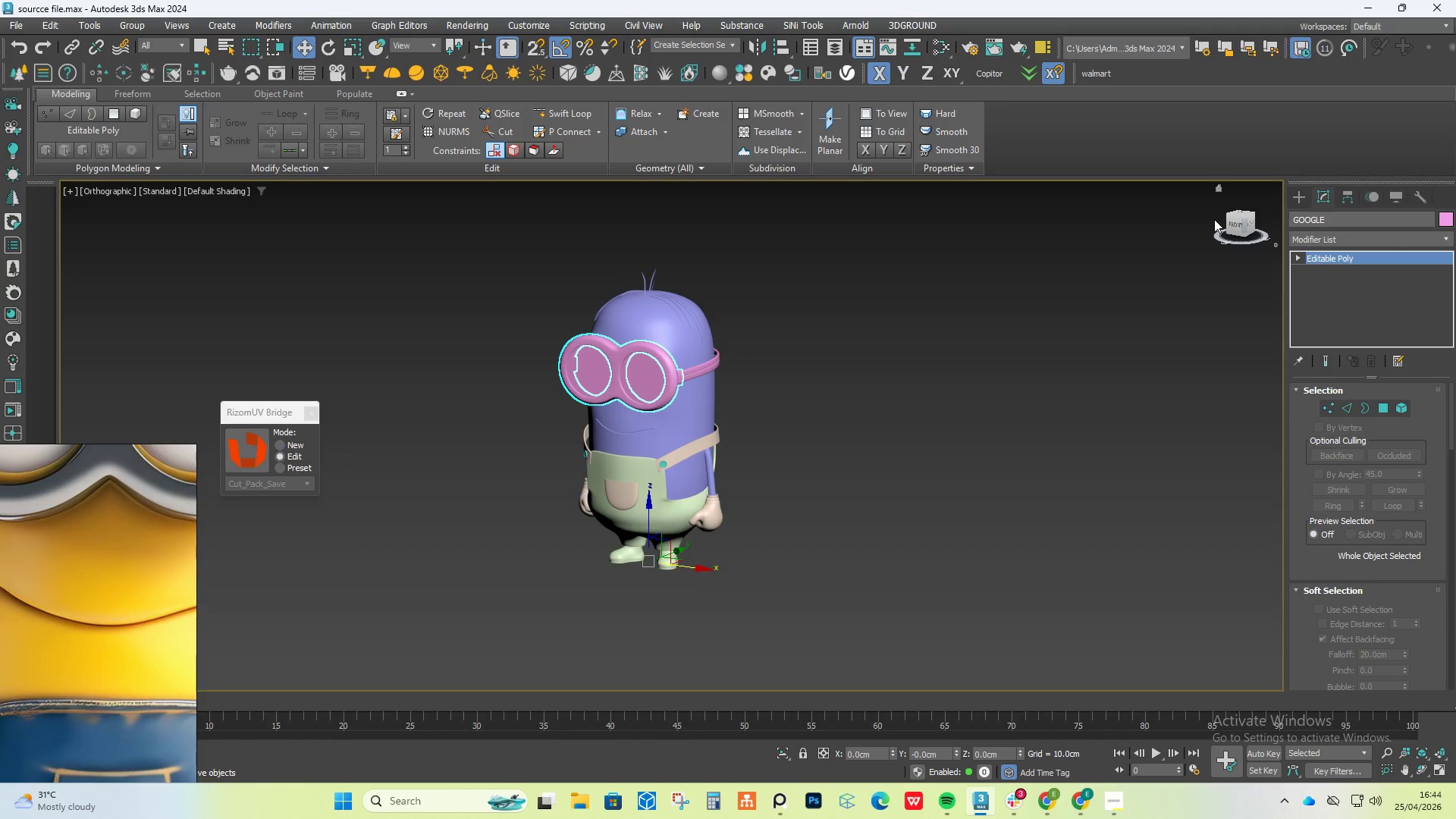 
key(Enter)
 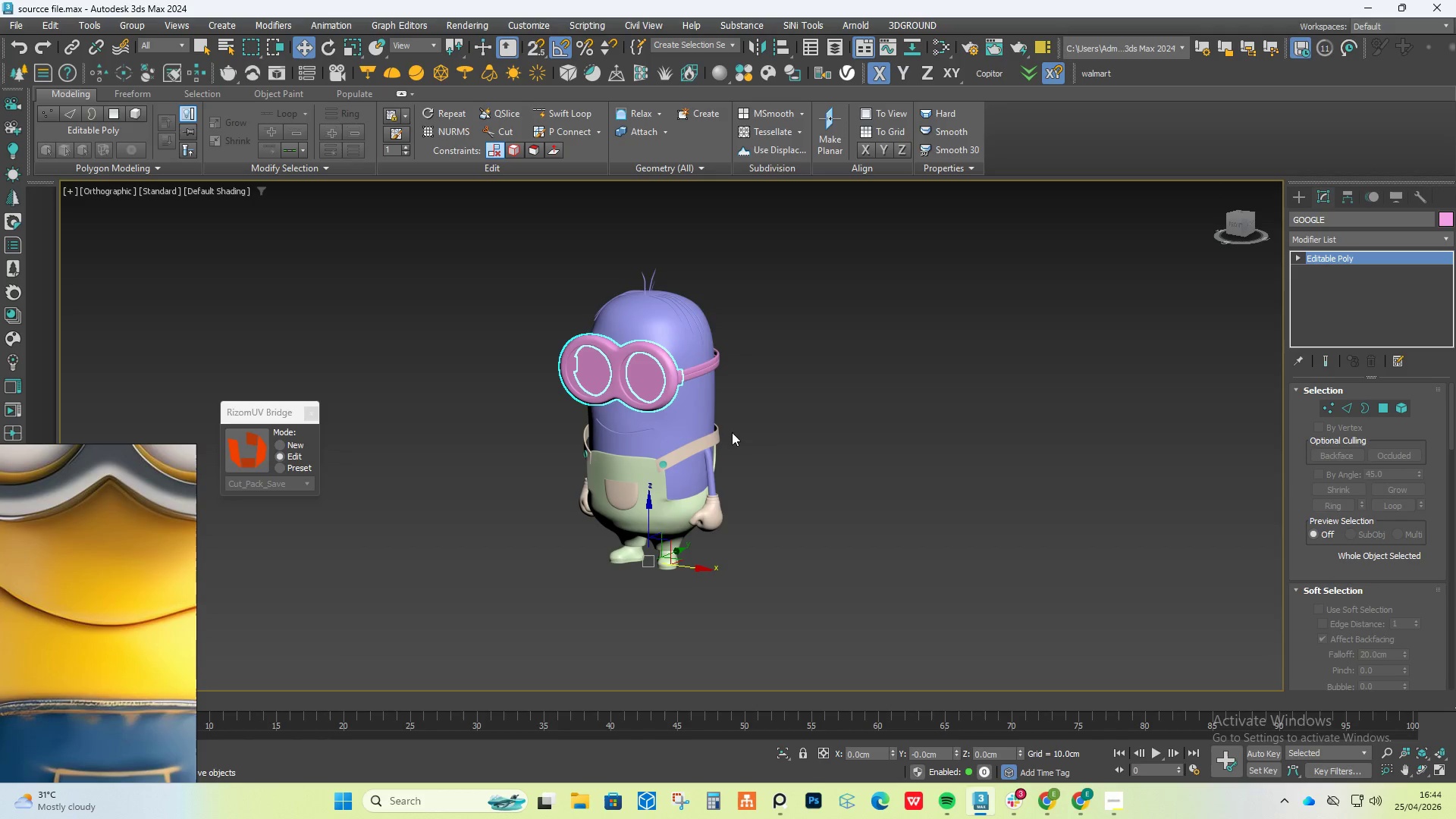 
left_click([693, 366])
 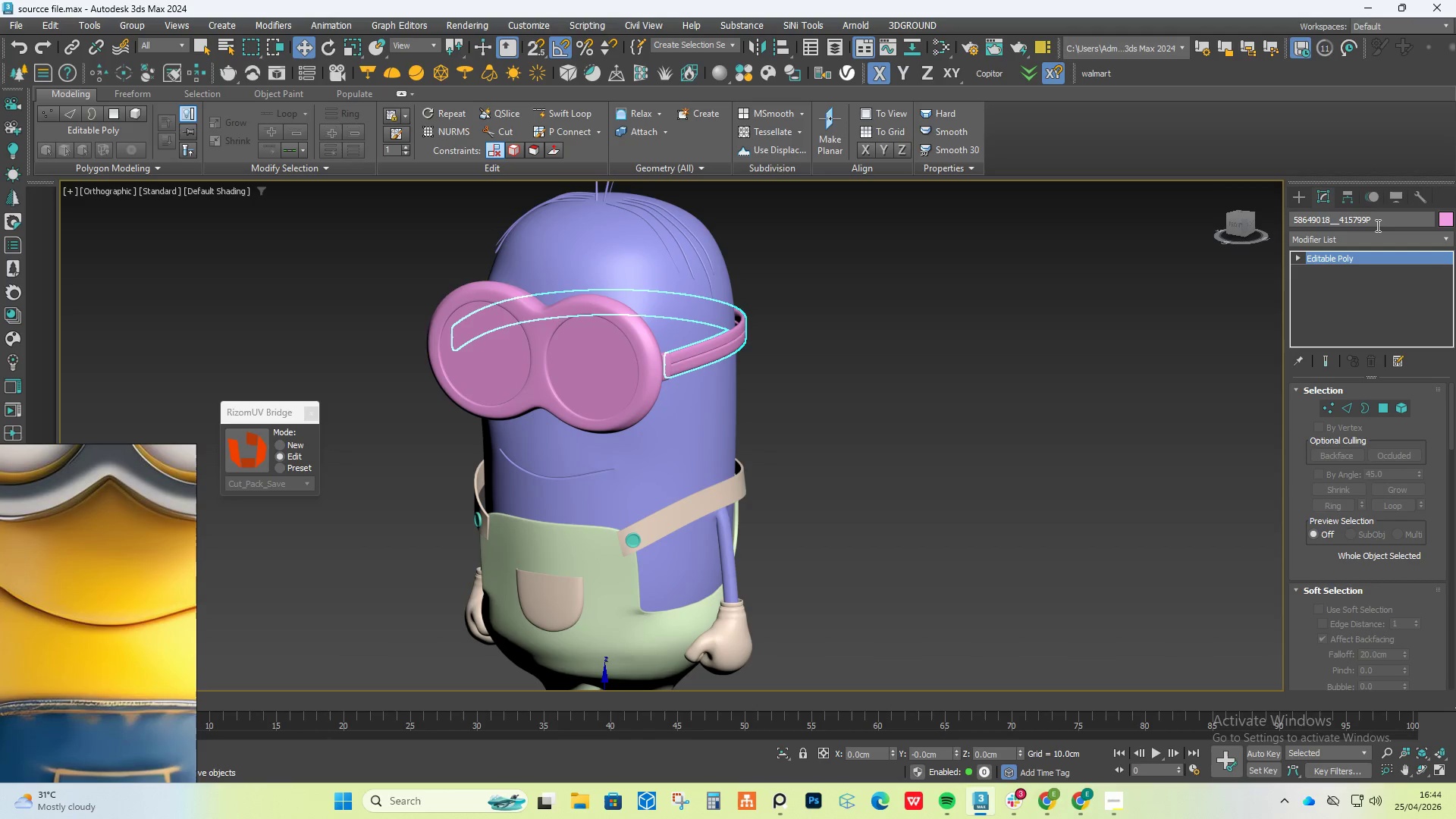 
scroll: coordinate [692, 383], scroll_direction: up, amount: 2.0
 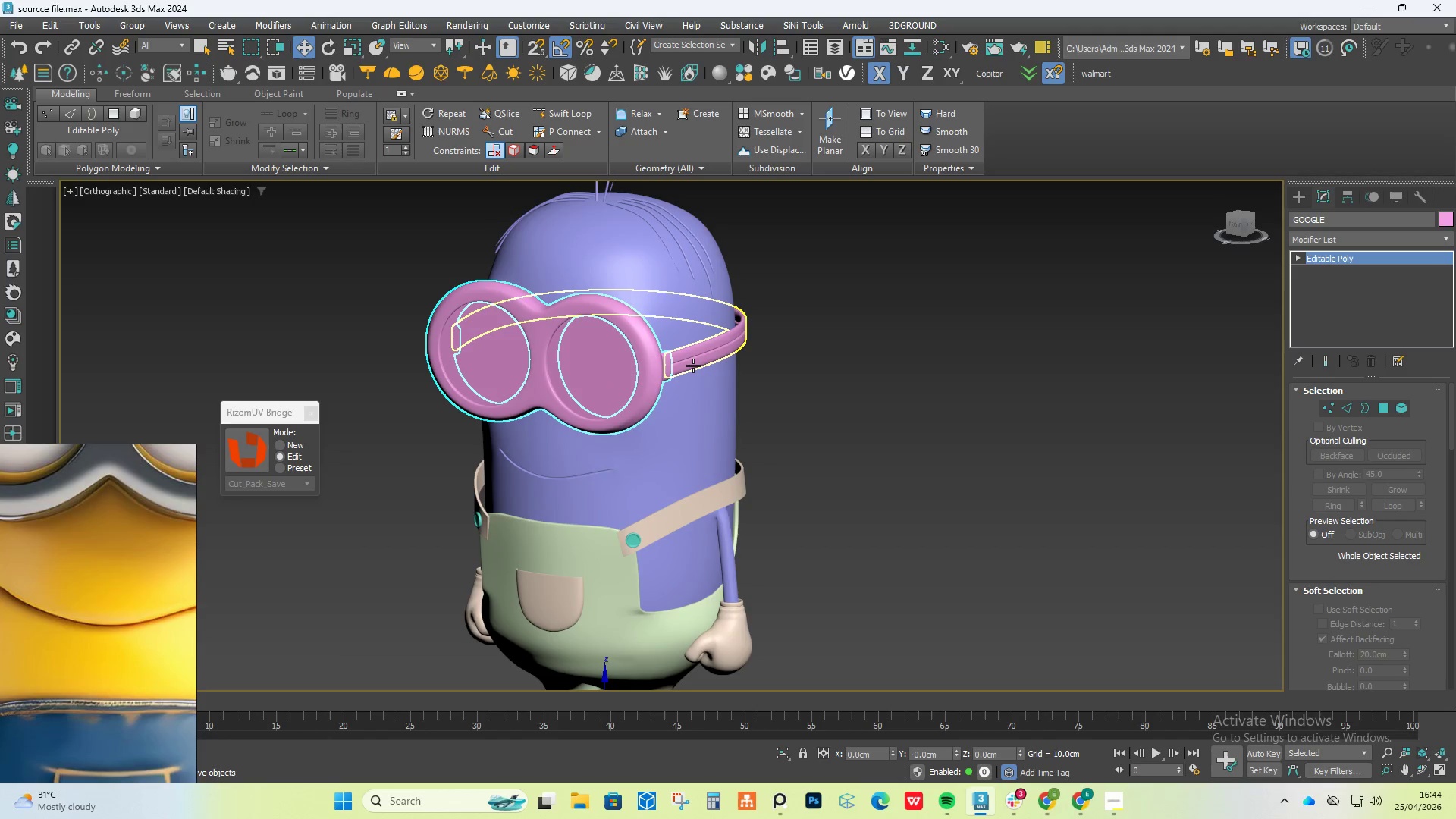 
left_click_drag(start_coordinate=[1381, 221], to_coordinate=[1219, 233])
 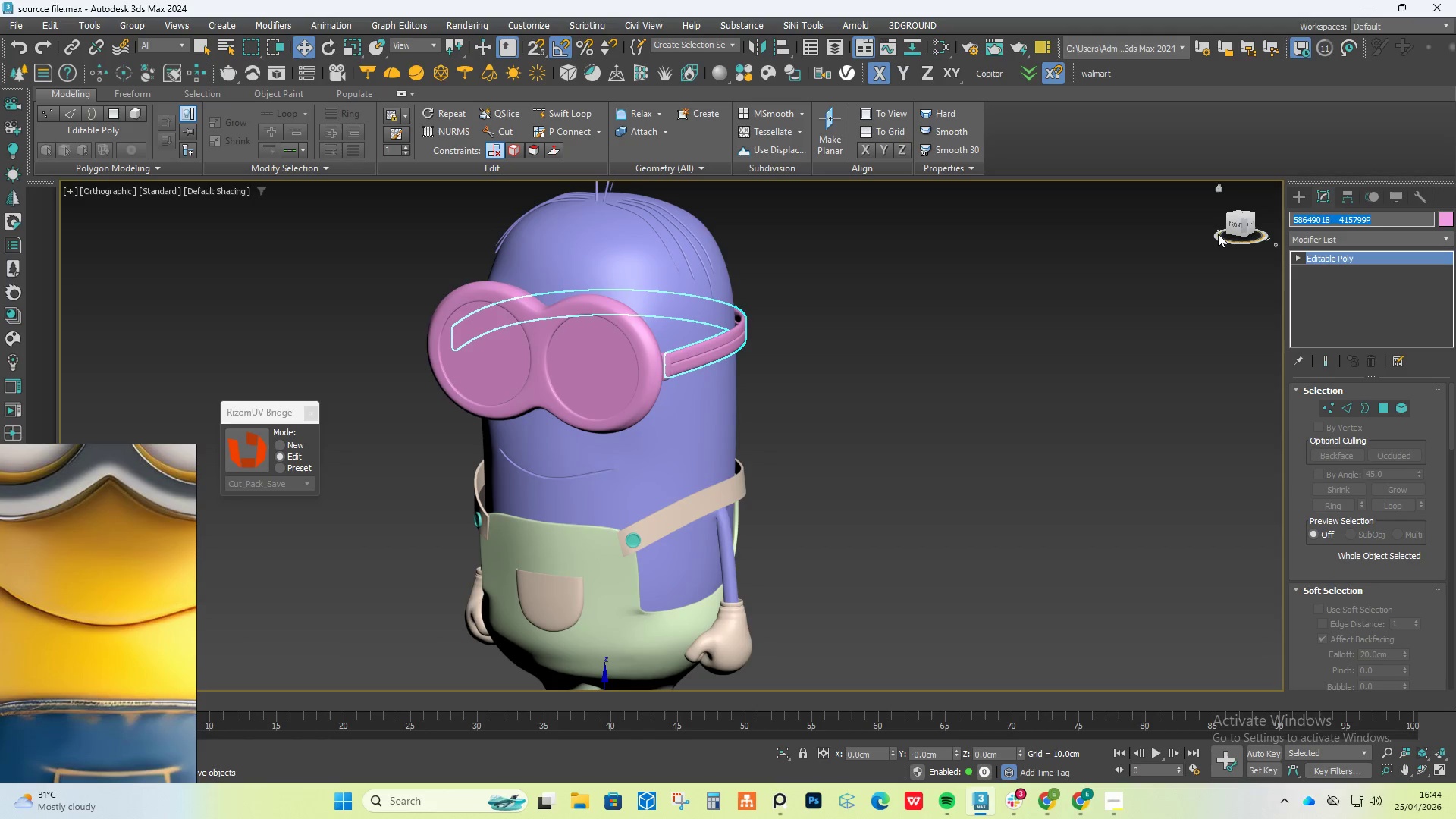 
key(S)
 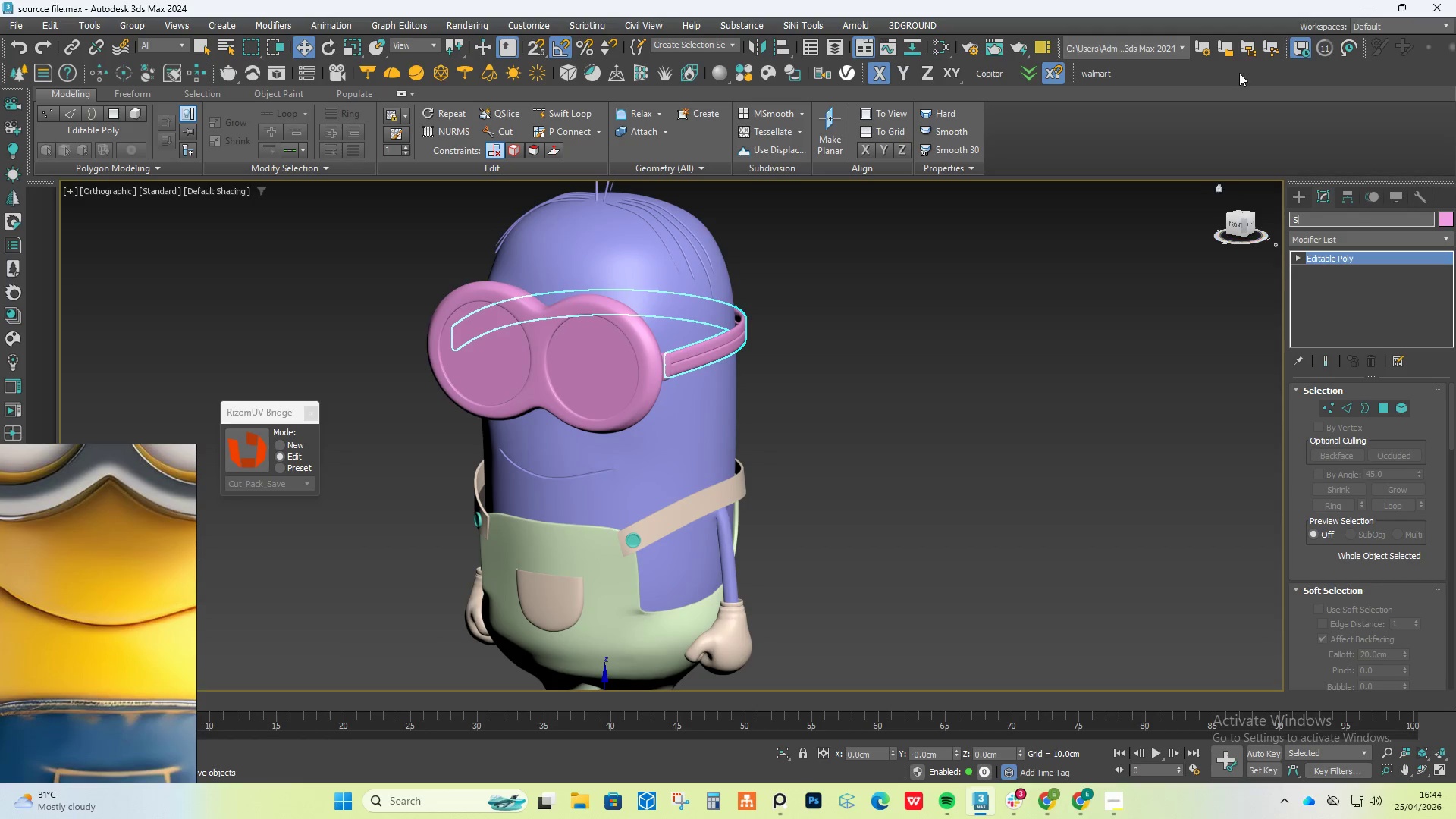 
type(r)
key(Backspace)
type(trap)
 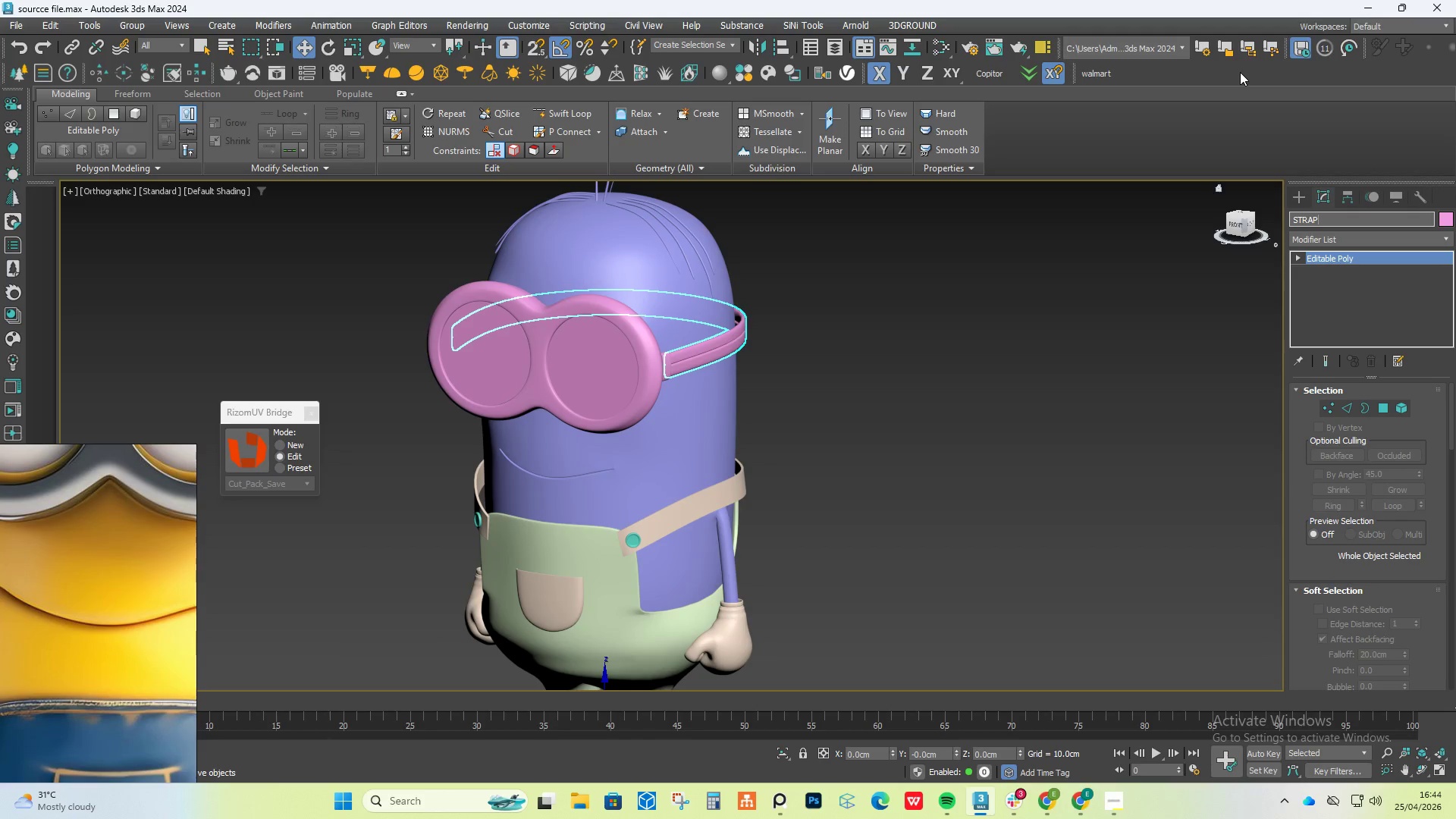 
key(Enter)
 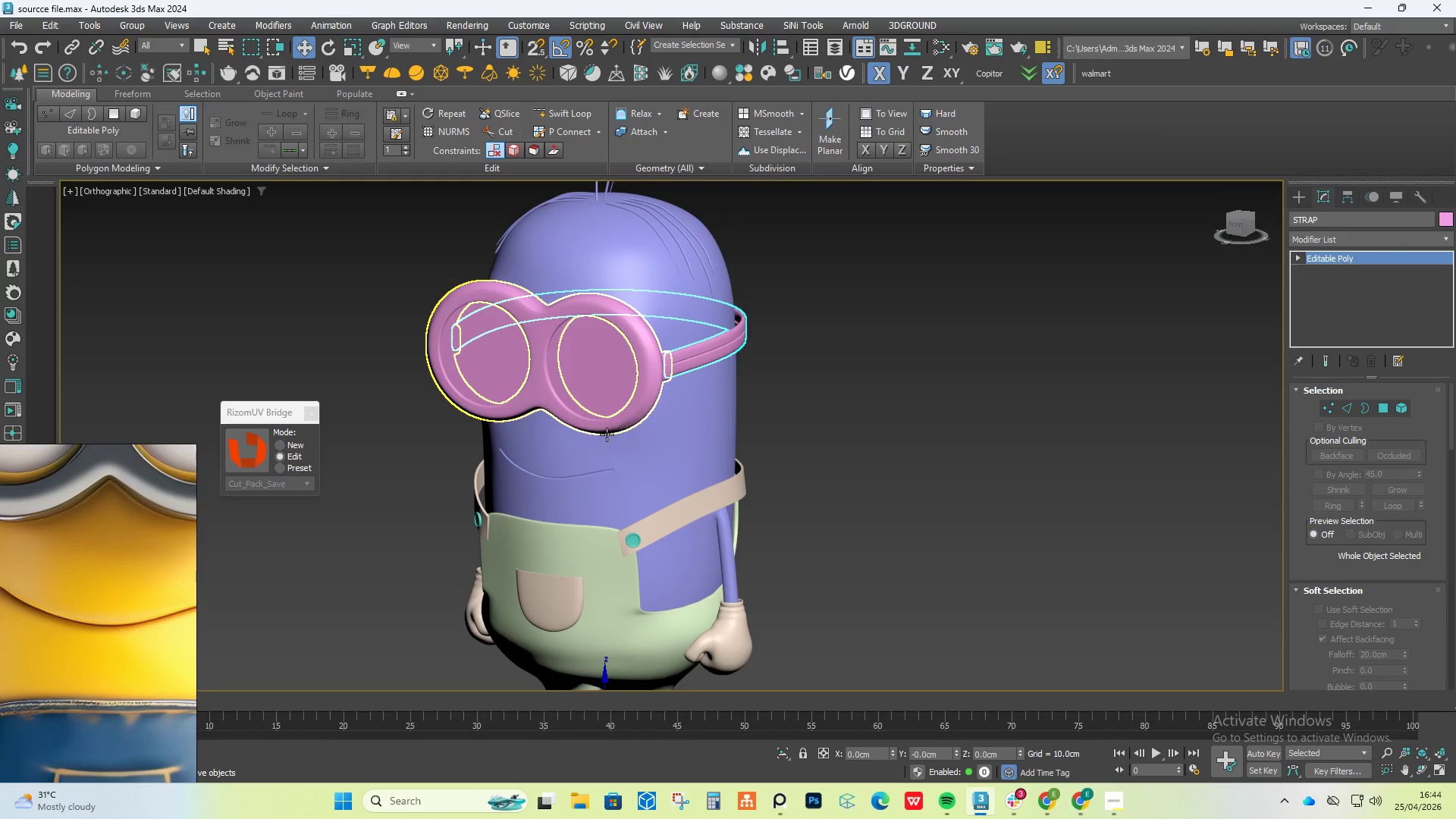 
left_click([603, 453])
 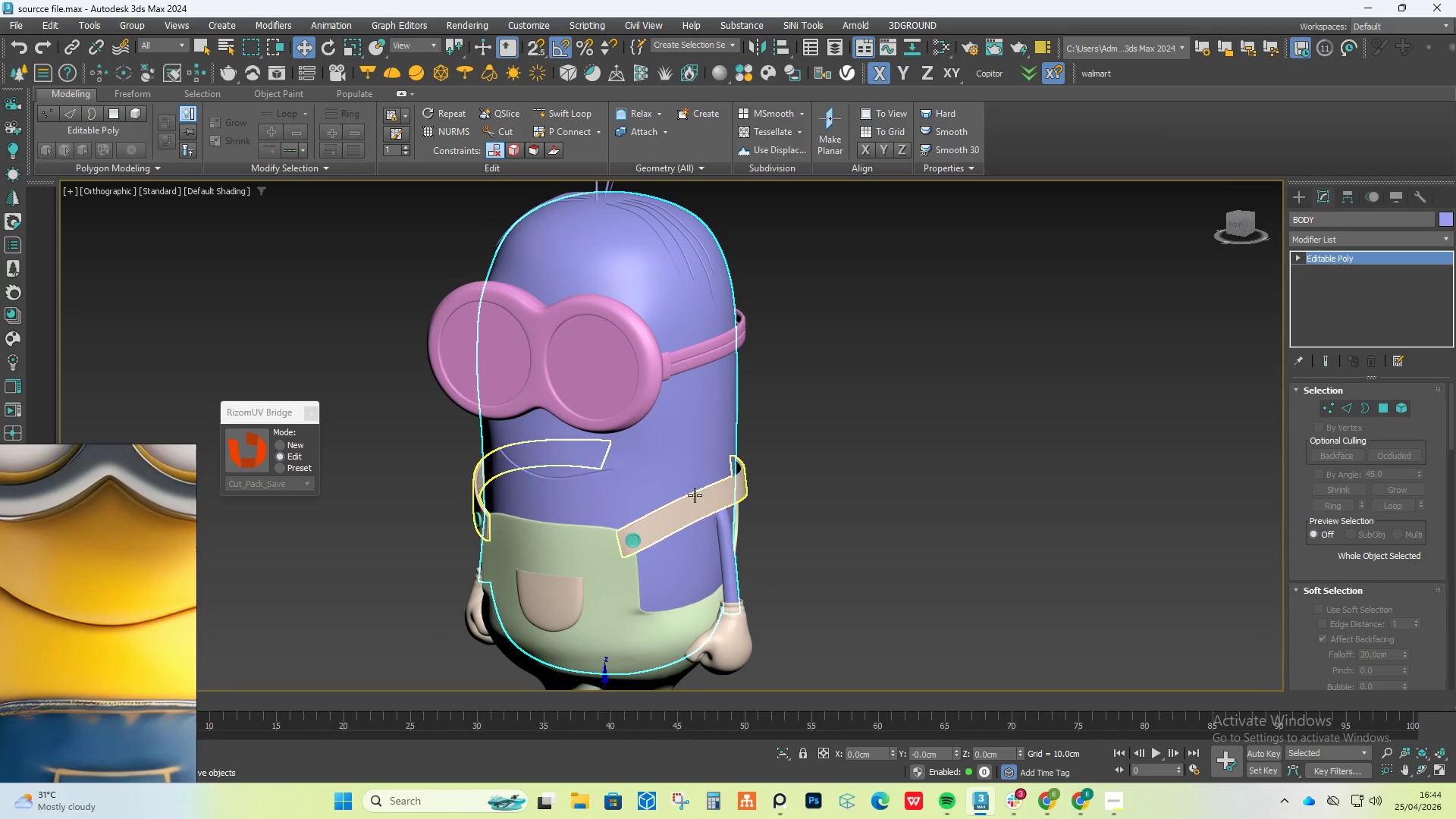 
left_click([696, 513])
 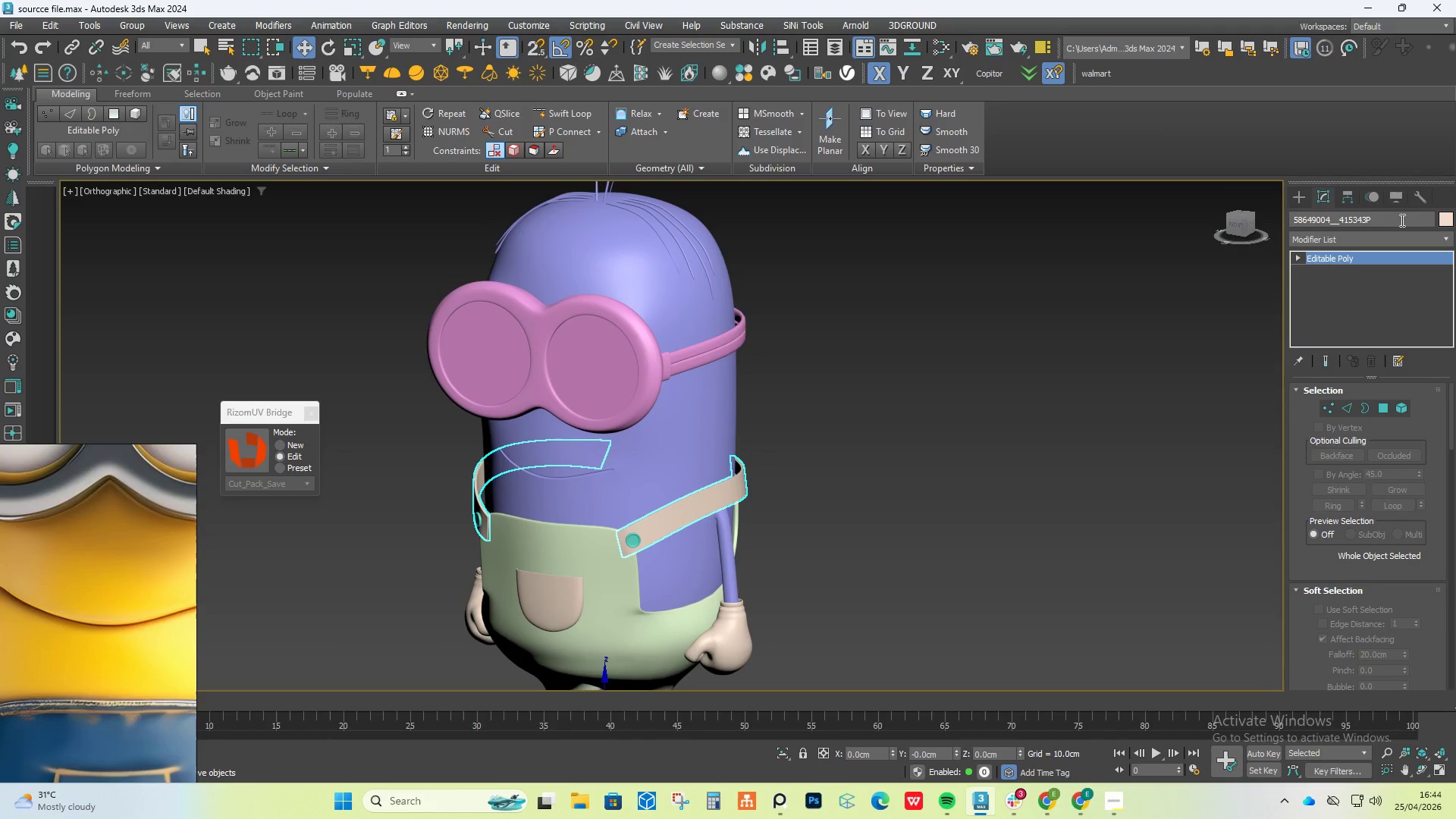 
left_click_drag(start_coordinate=[1395, 228], to_coordinate=[1092, 240])
 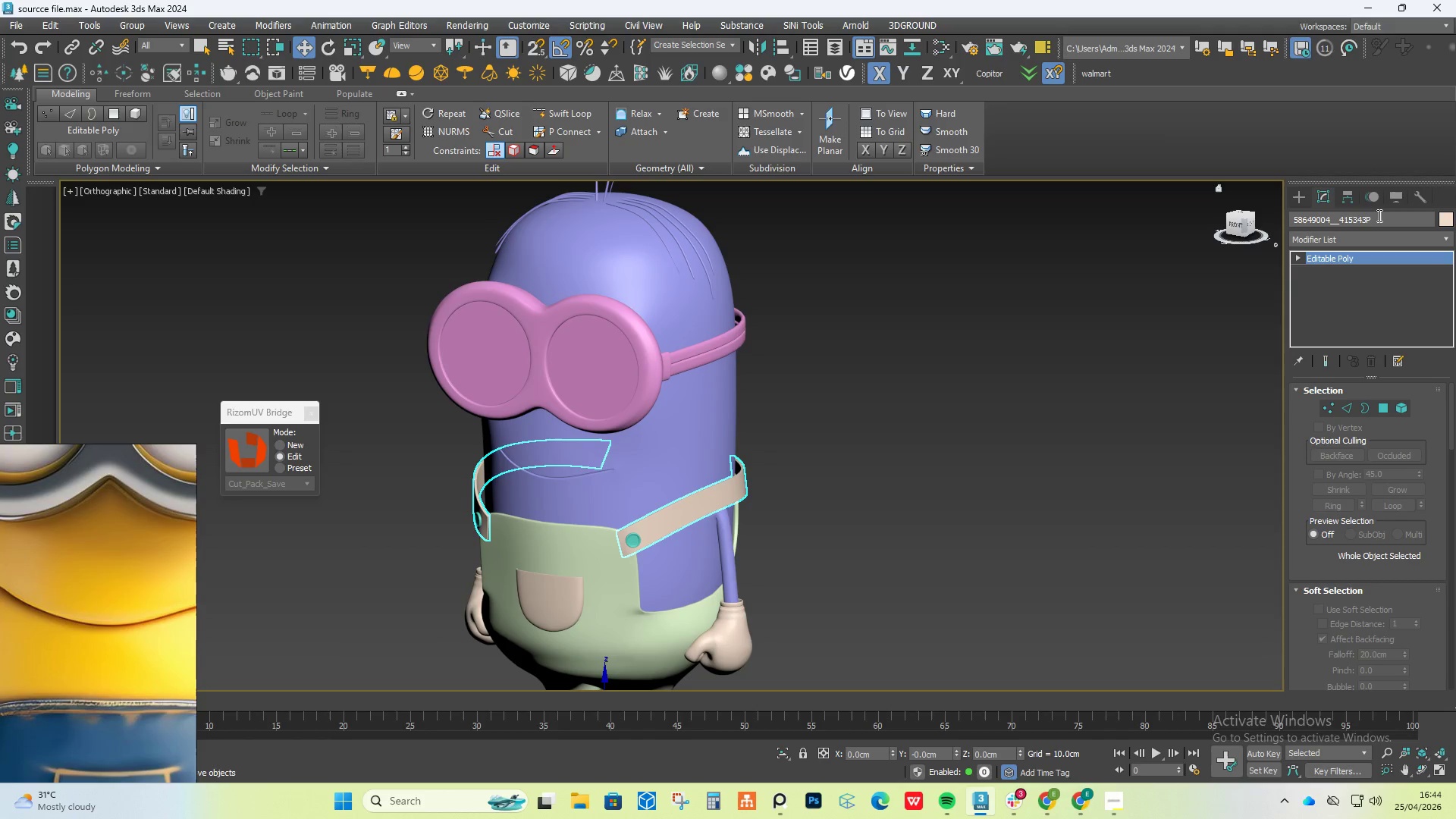 
left_click_drag(start_coordinate=[1379, 215], to_coordinate=[1200, 221])
 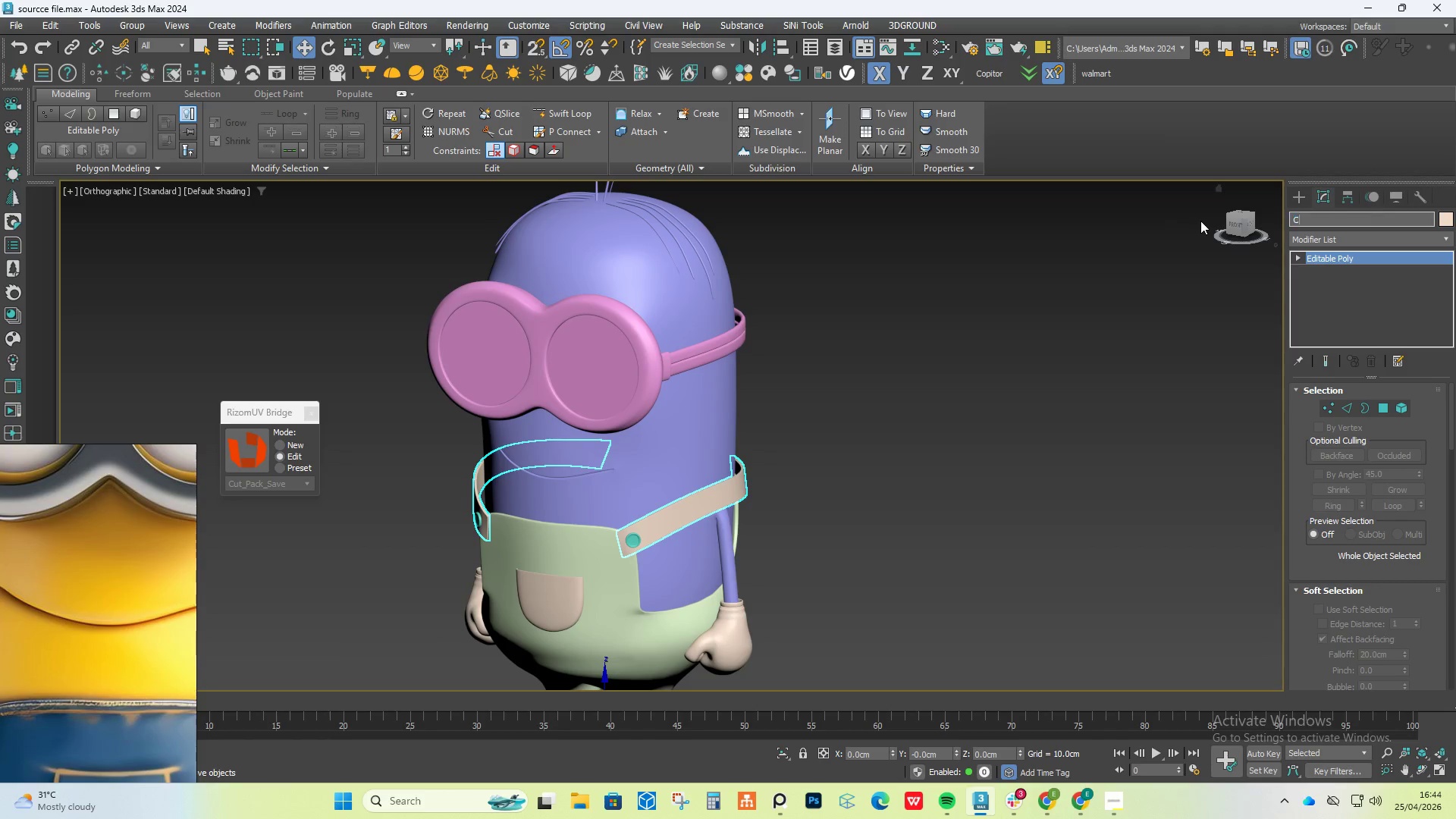 
type(collar)
 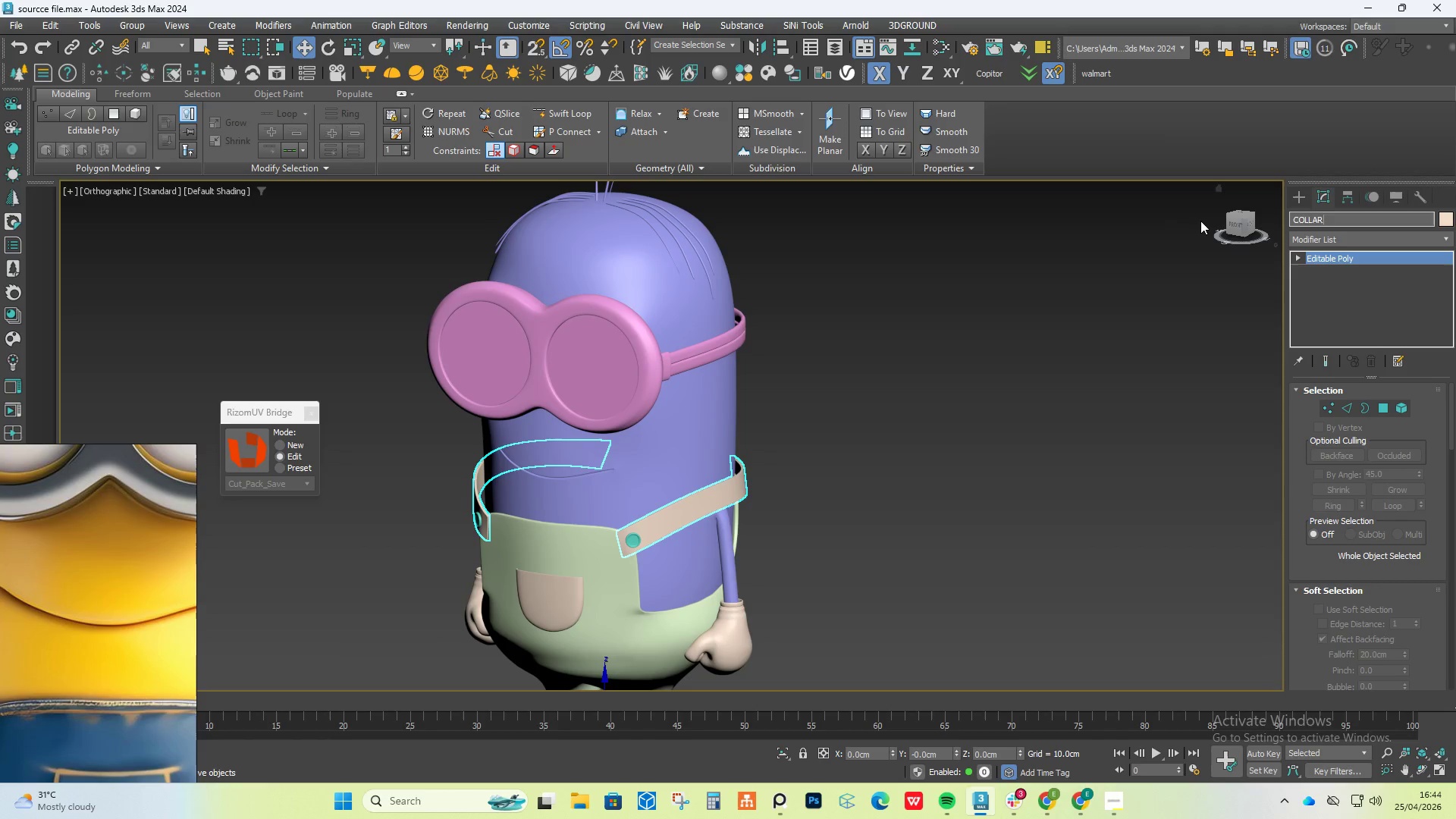 
key(Enter)
 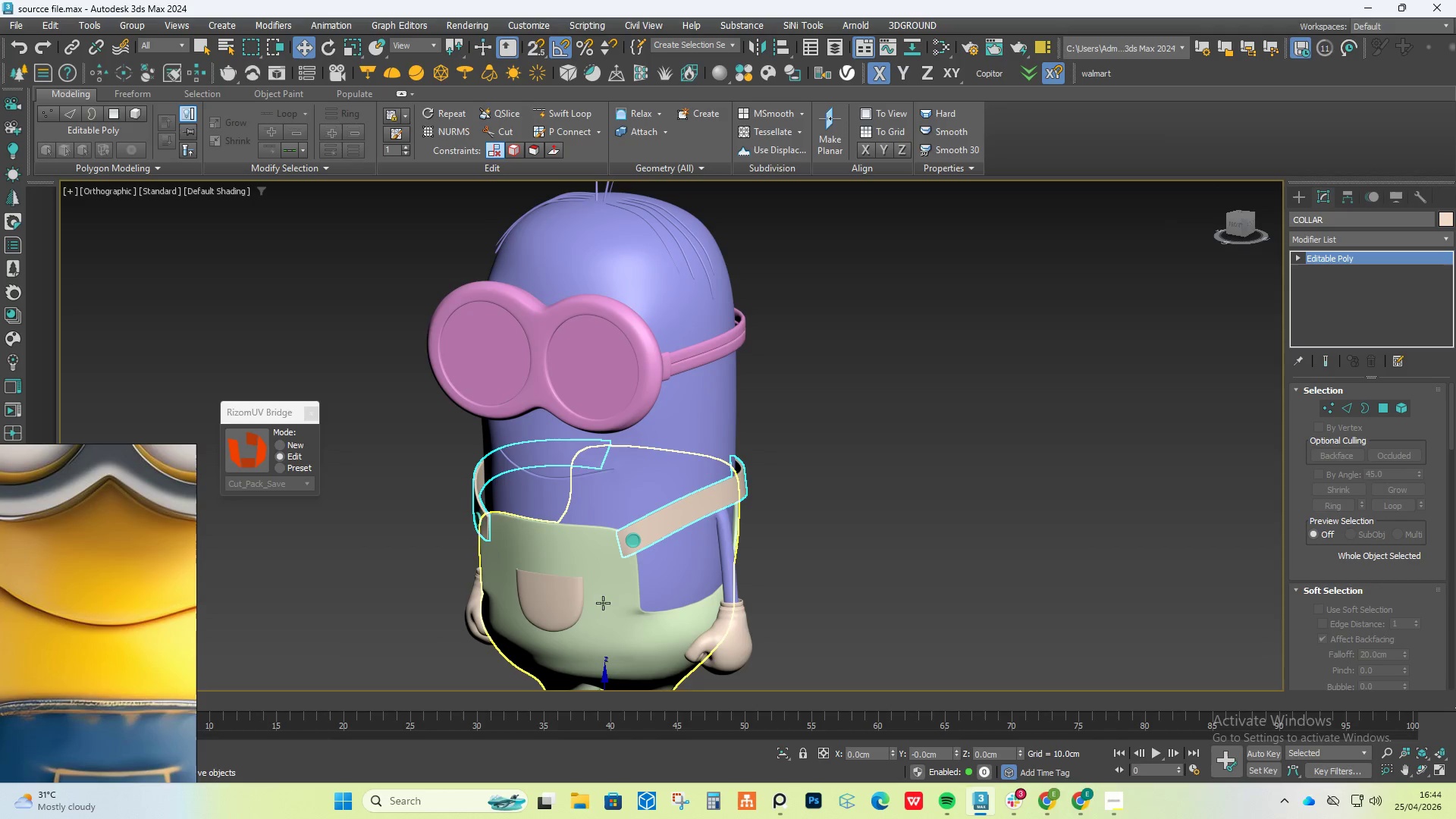 
left_click([576, 606])
 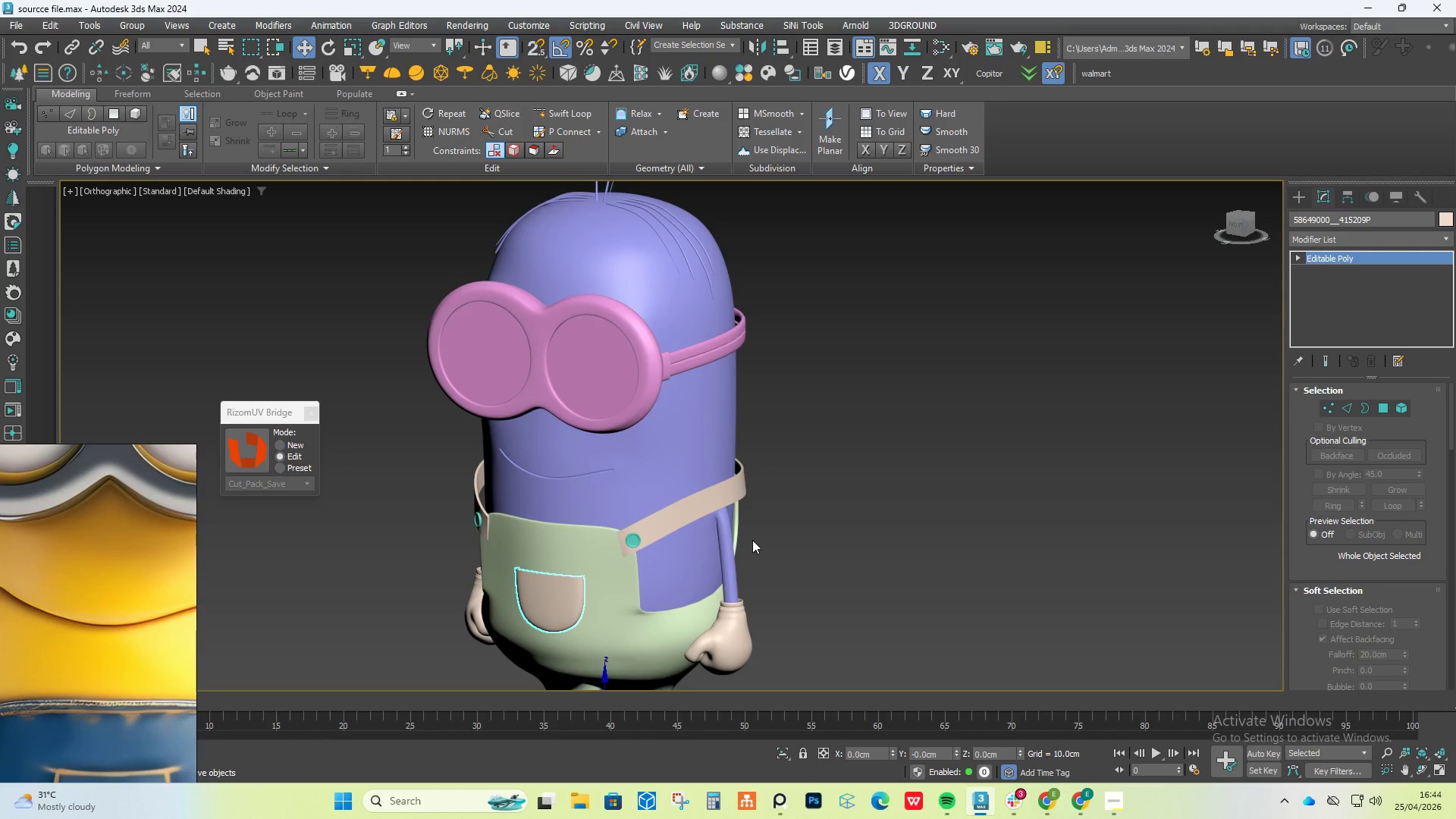 
scroll: coordinate [764, 446], scroll_direction: down, amount: 1.0
 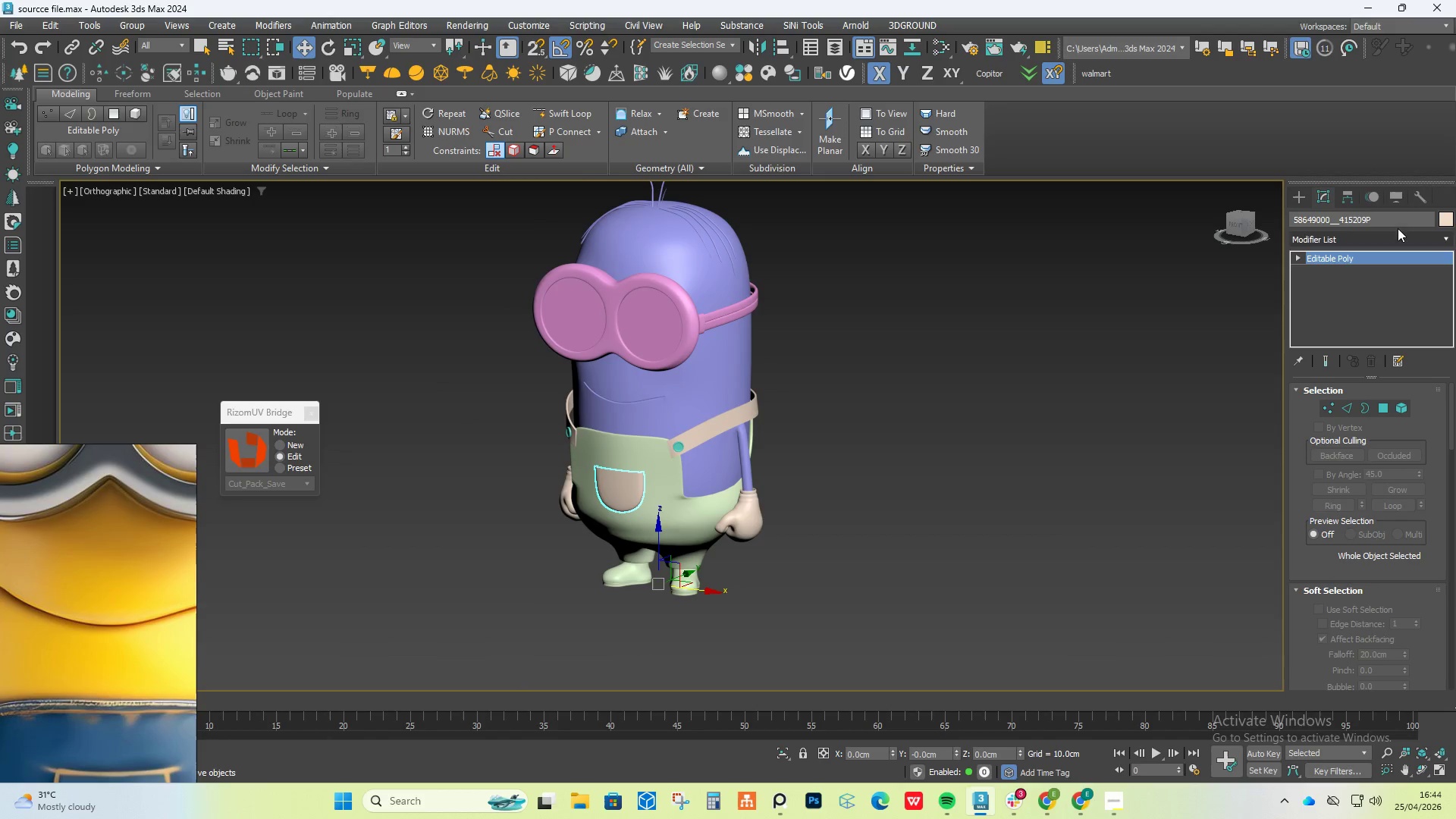 
left_click_drag(start_coordinate=[1396, 215], to_coordinate=[1176, 225])
 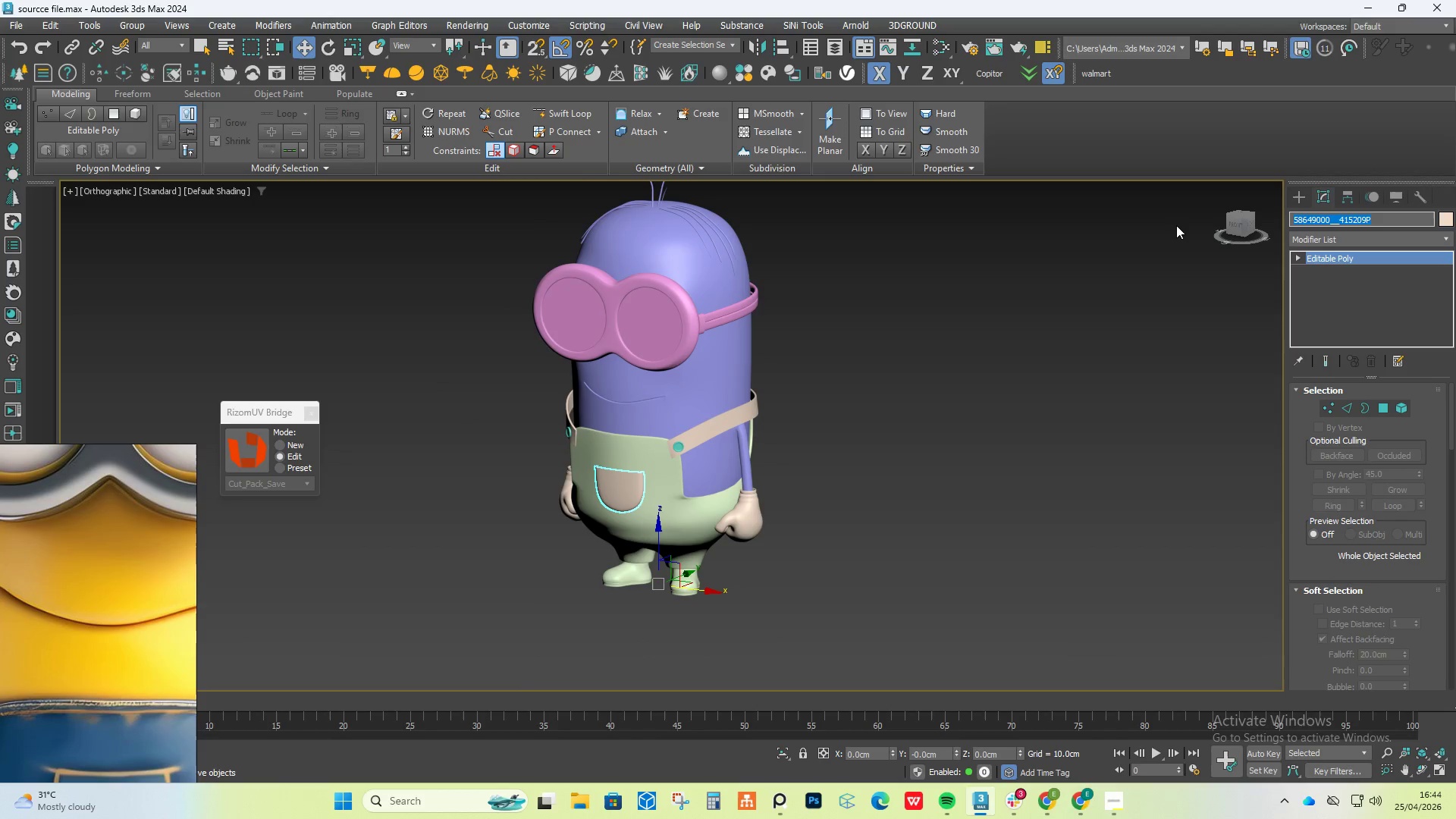 
type(pocket)
 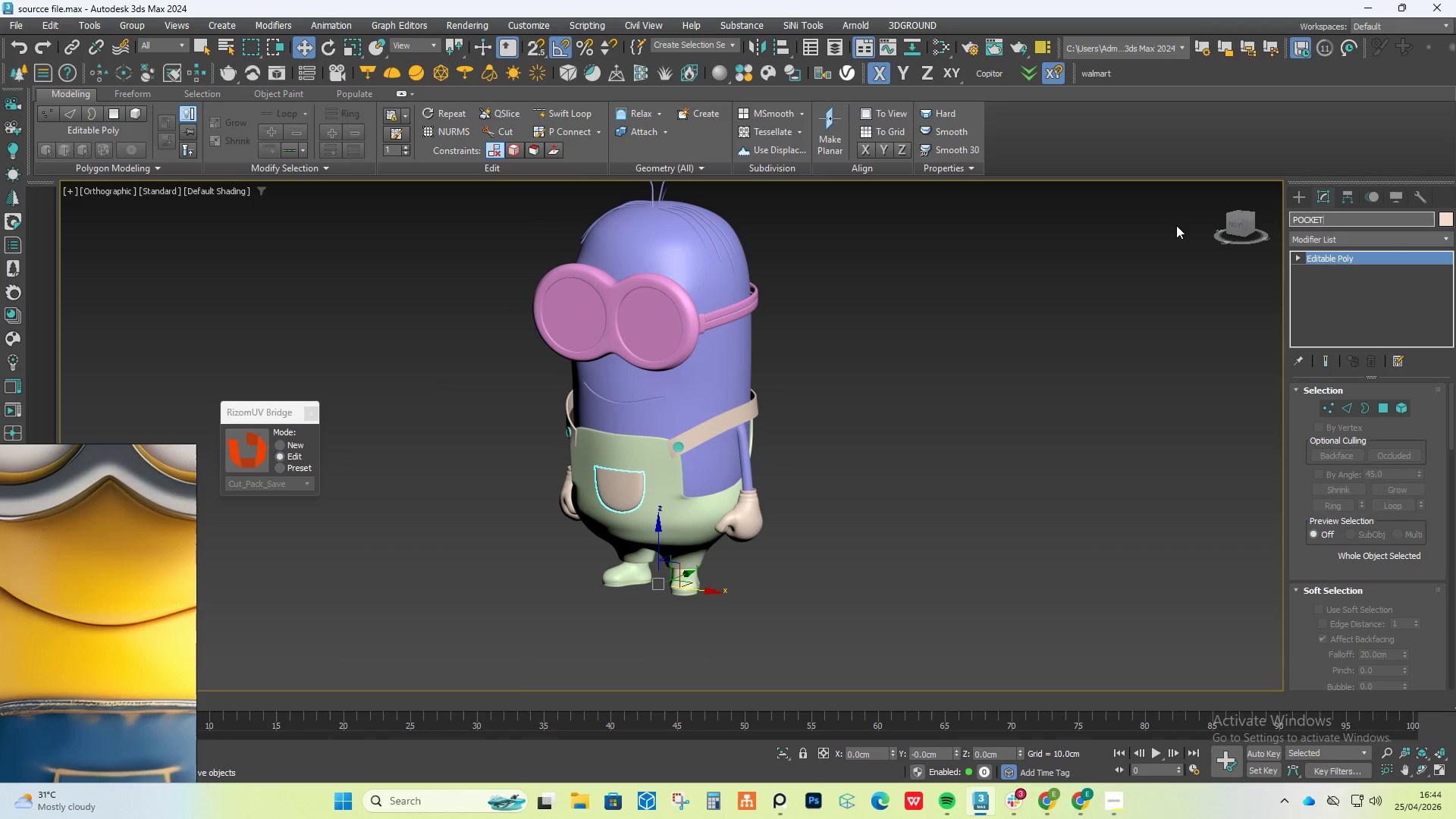 
key(Enter)
 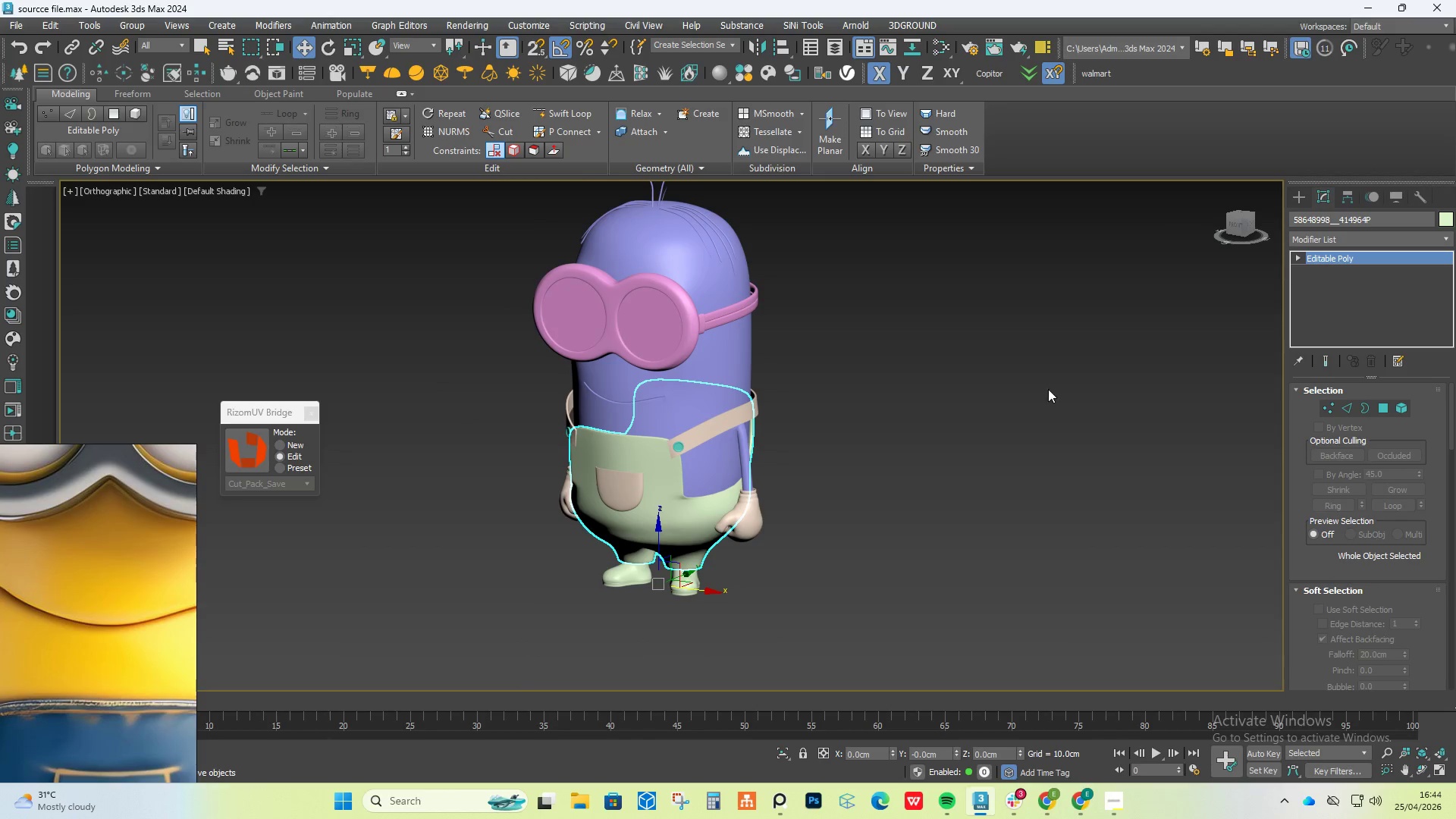 
left_click_drag(start_coordinate=[1384, 217], to_coordinate=[1188, 224])
 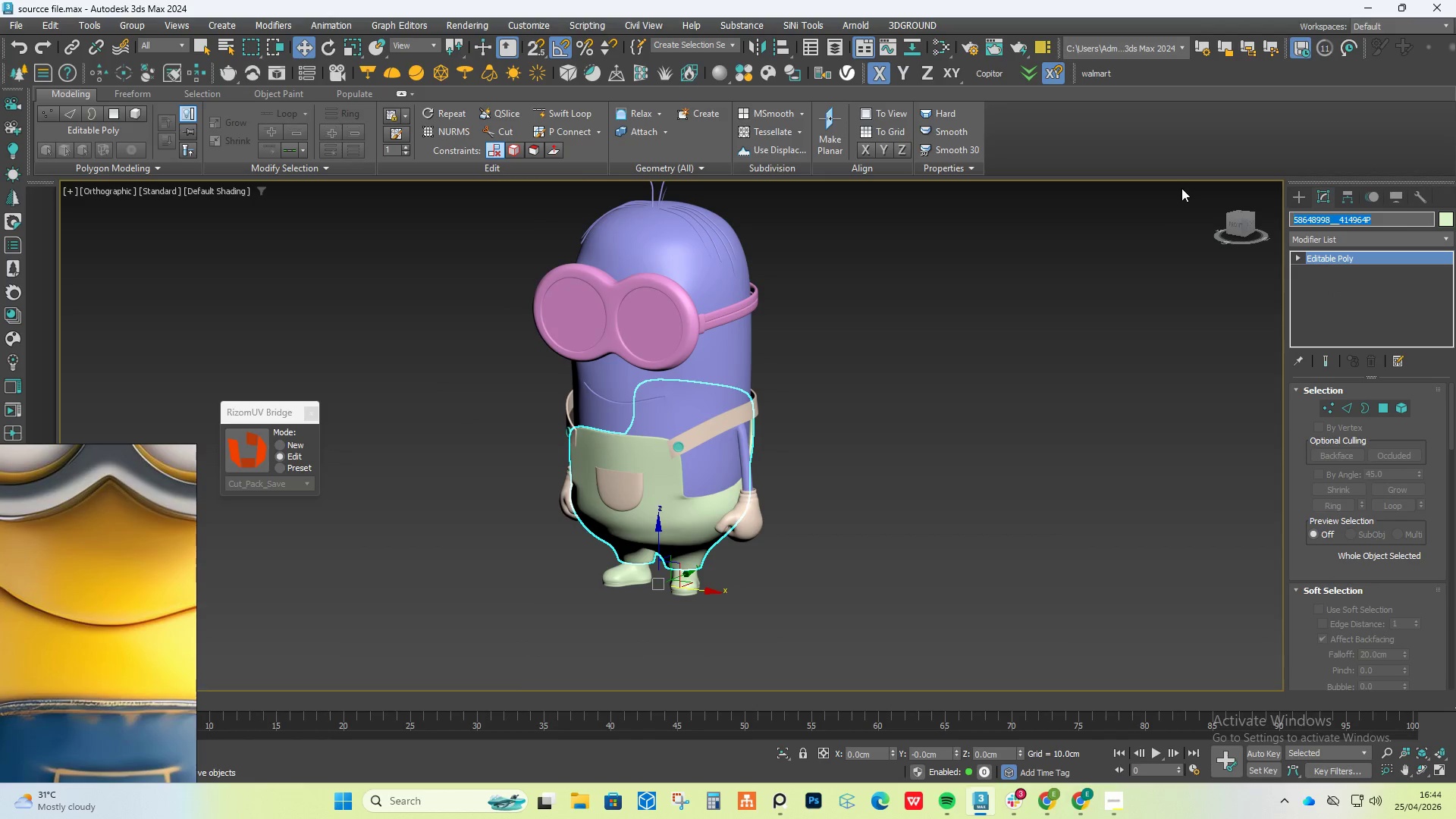 
type(jen)
key(Backspace)
type(ans)
 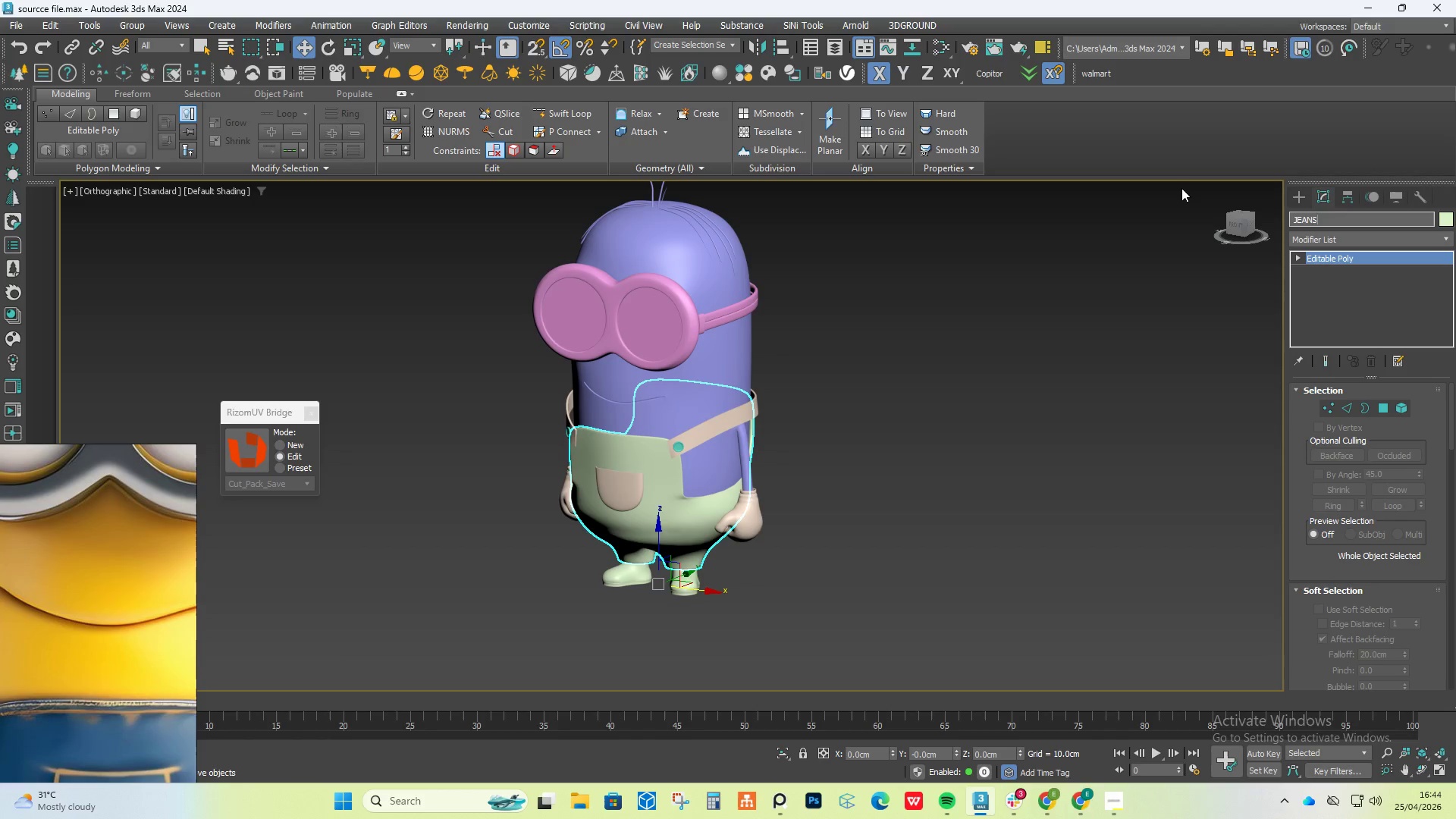 
key(Enter)
 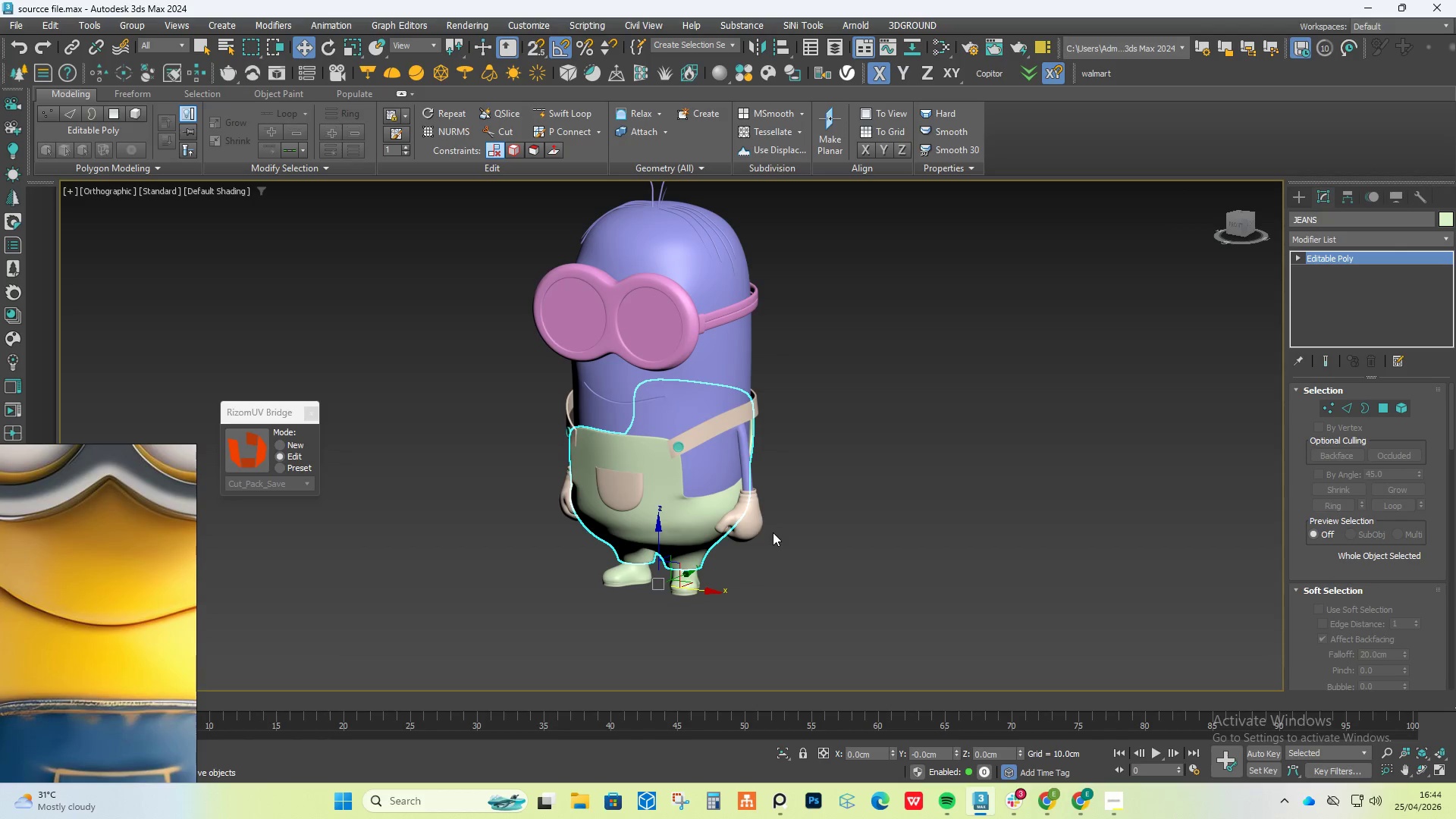 
left_click([752, 525])
 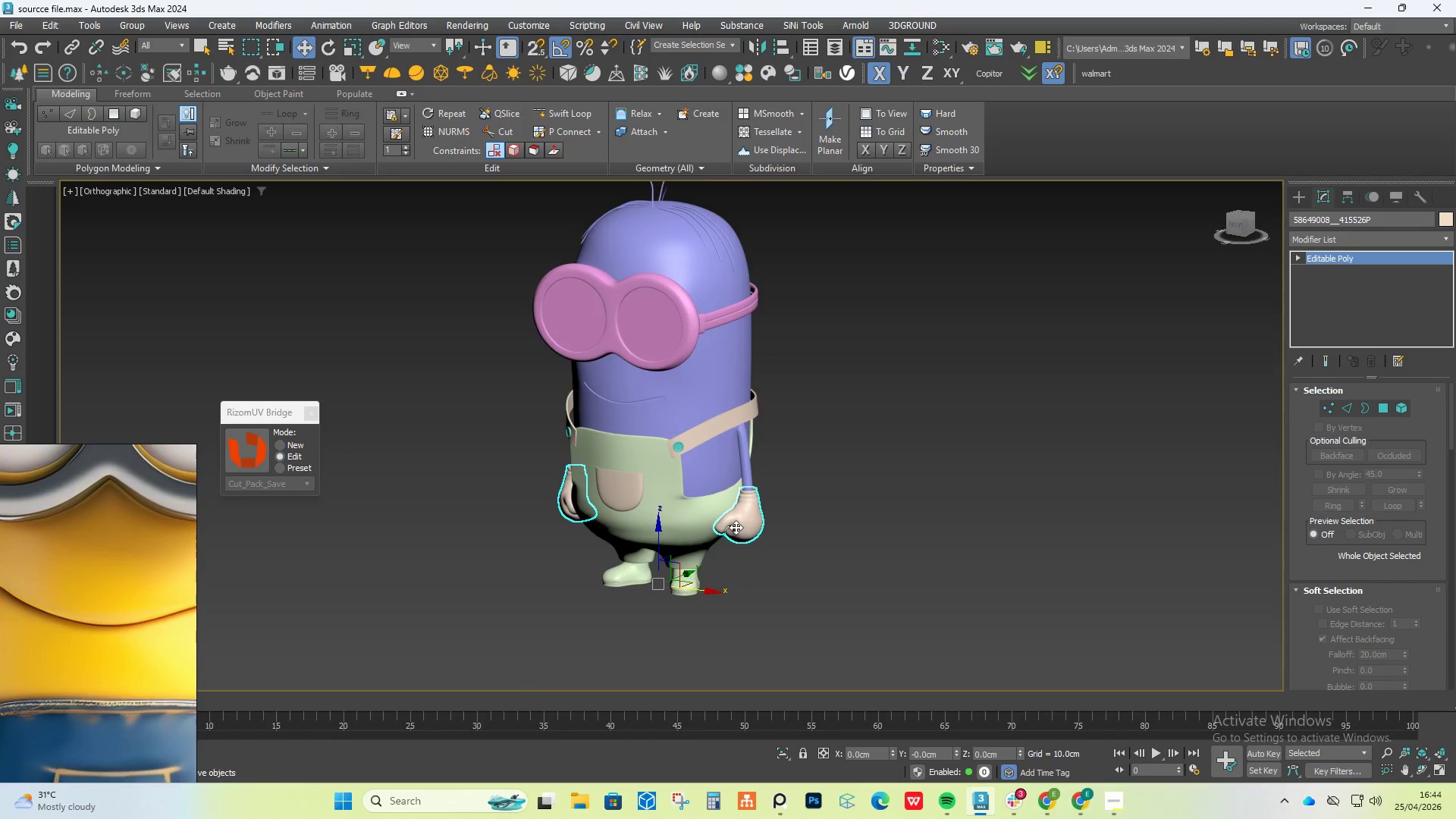 
scroll: coordinate [736, 527], scroll_direction: up, amount: 5.0
 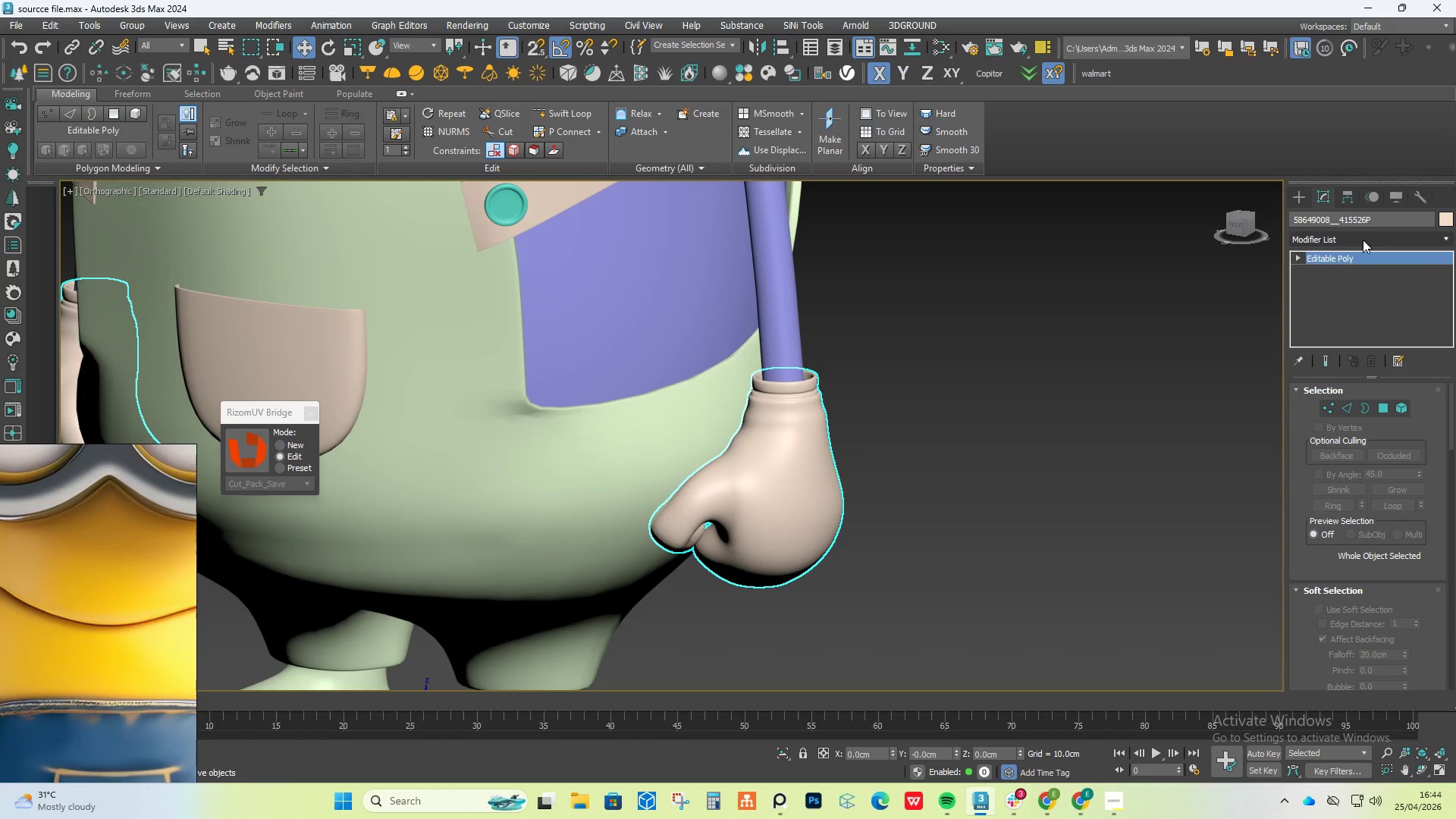 
left_click_drag(start_coordinate=[1379, 218], to_coordinate=[1204, 212])
 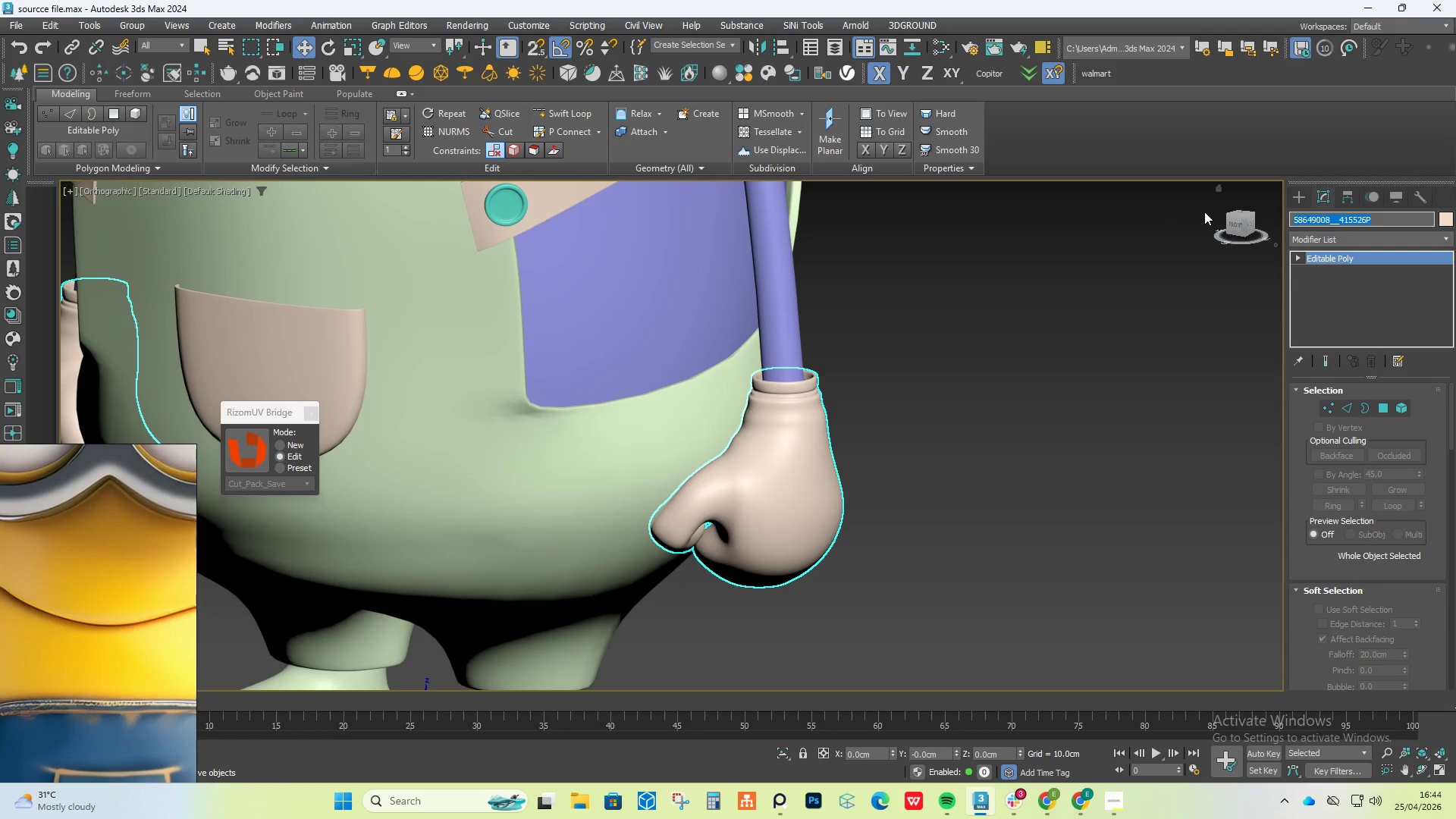 
type(golves)
 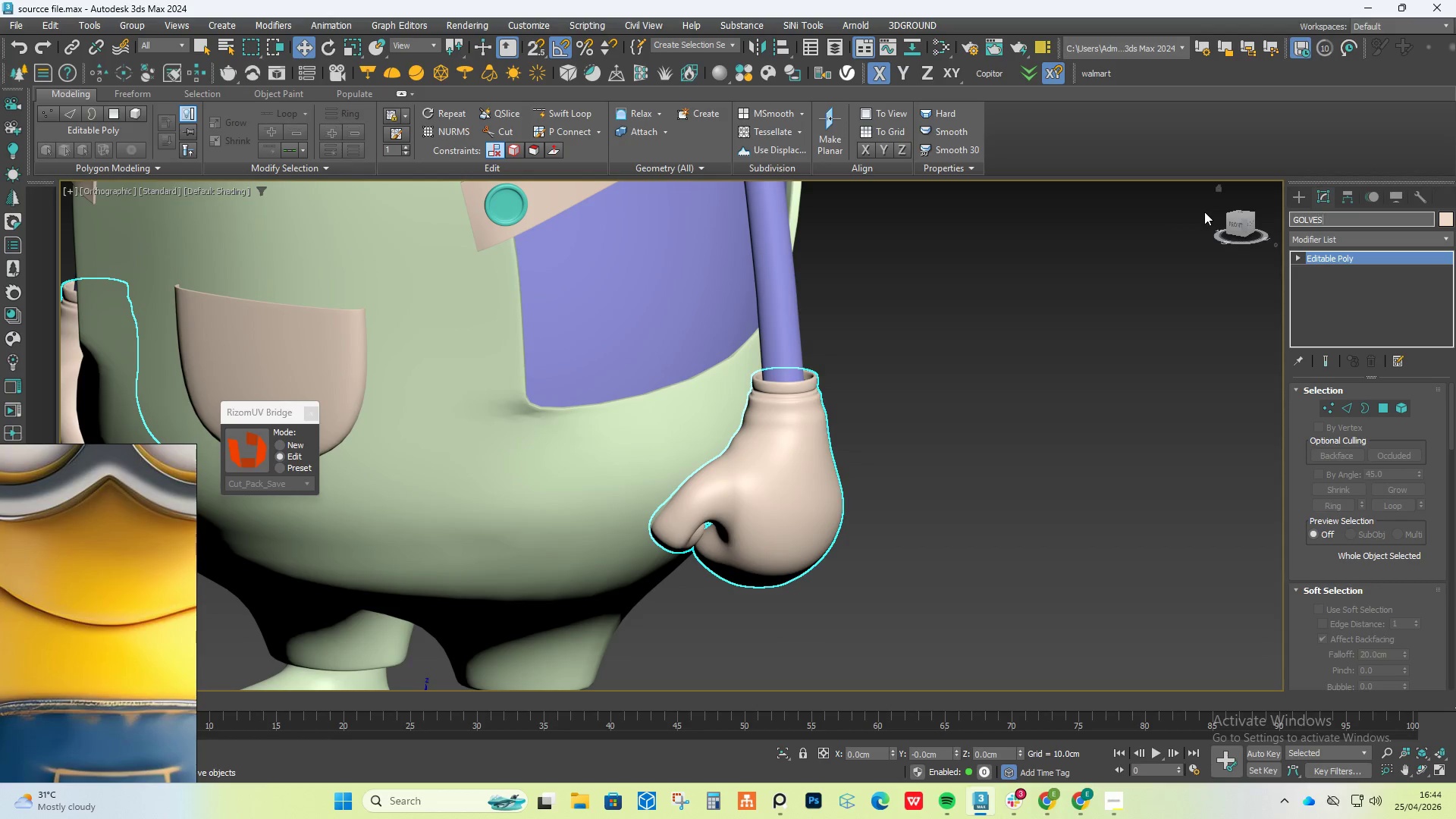 
key(Enter)
 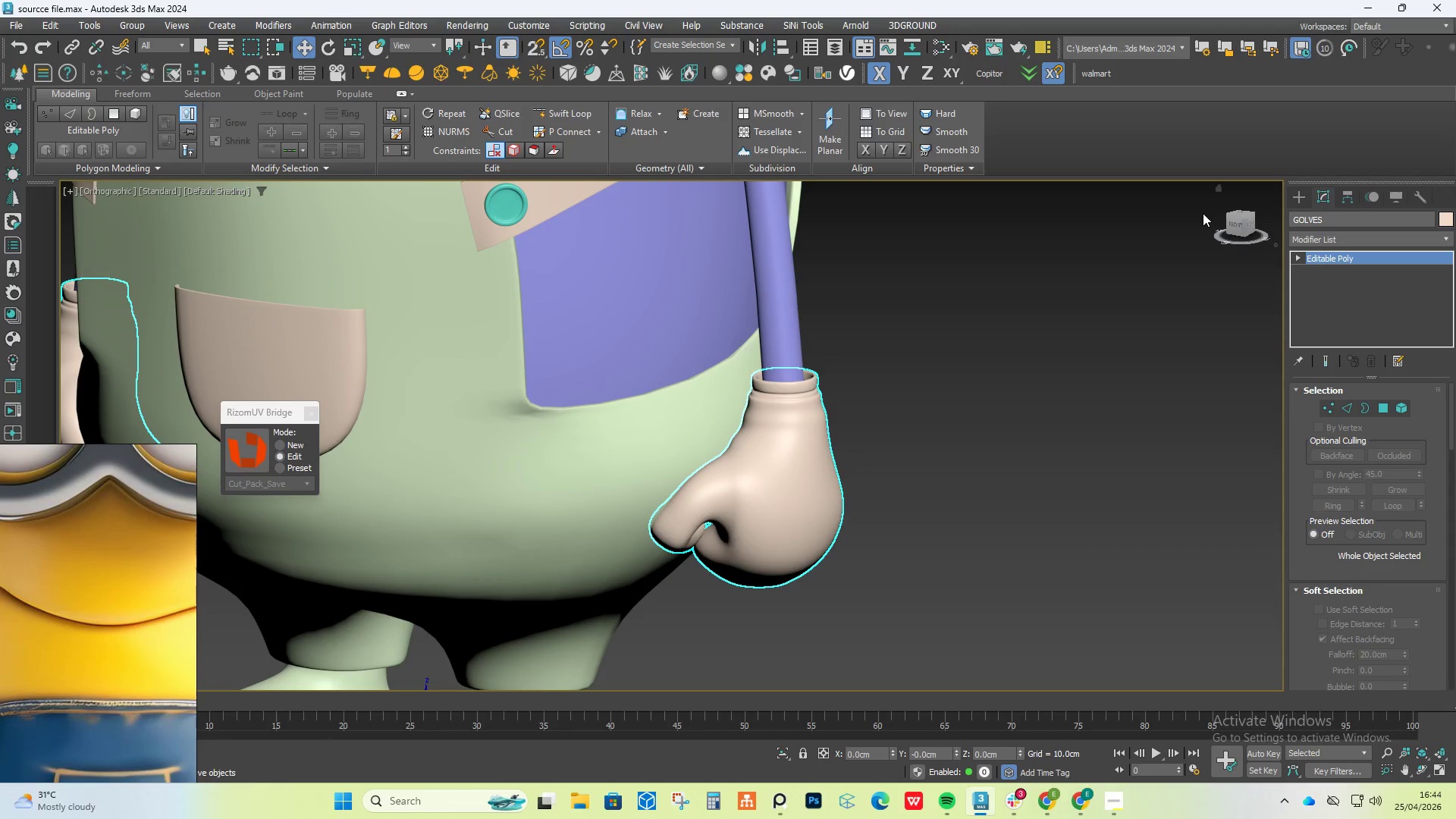 
scroll: coordinate [834, 473], scroll_direction: down, amount: 3.0
 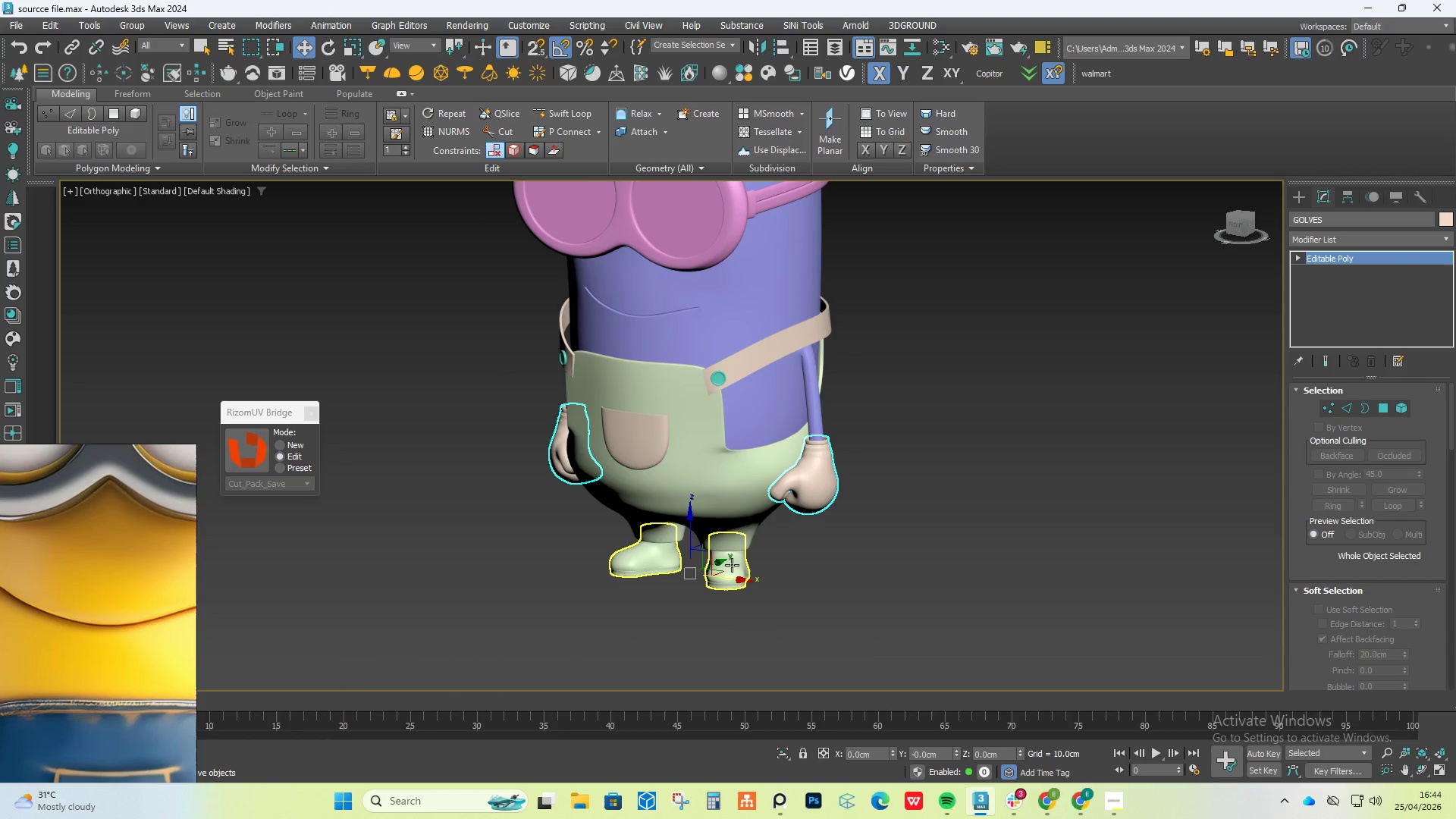 
left_click([732, 565])
 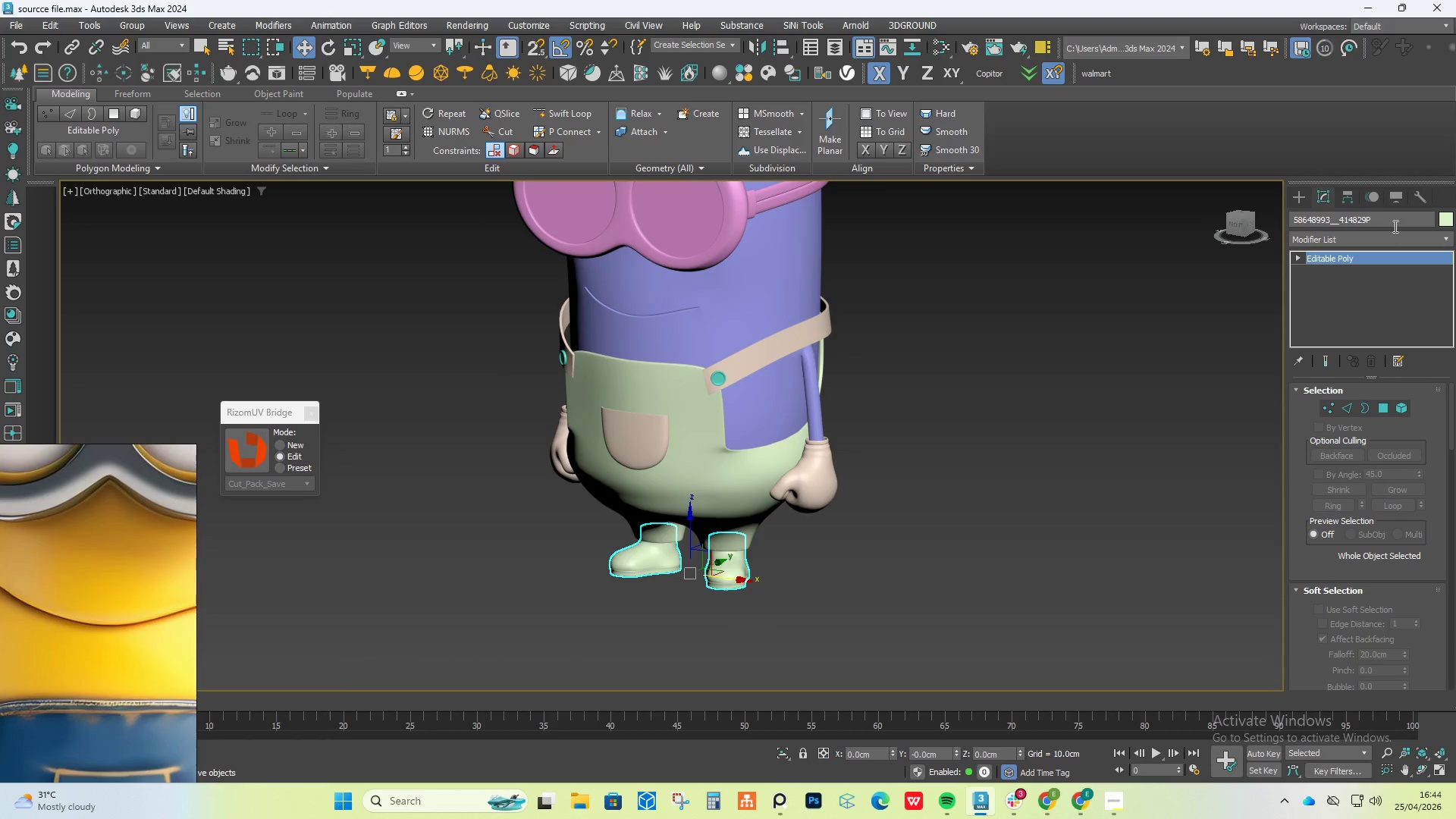 
left_click_drag(start_coordinate=[1398, 214], to_coordinate=[1223, 236])
 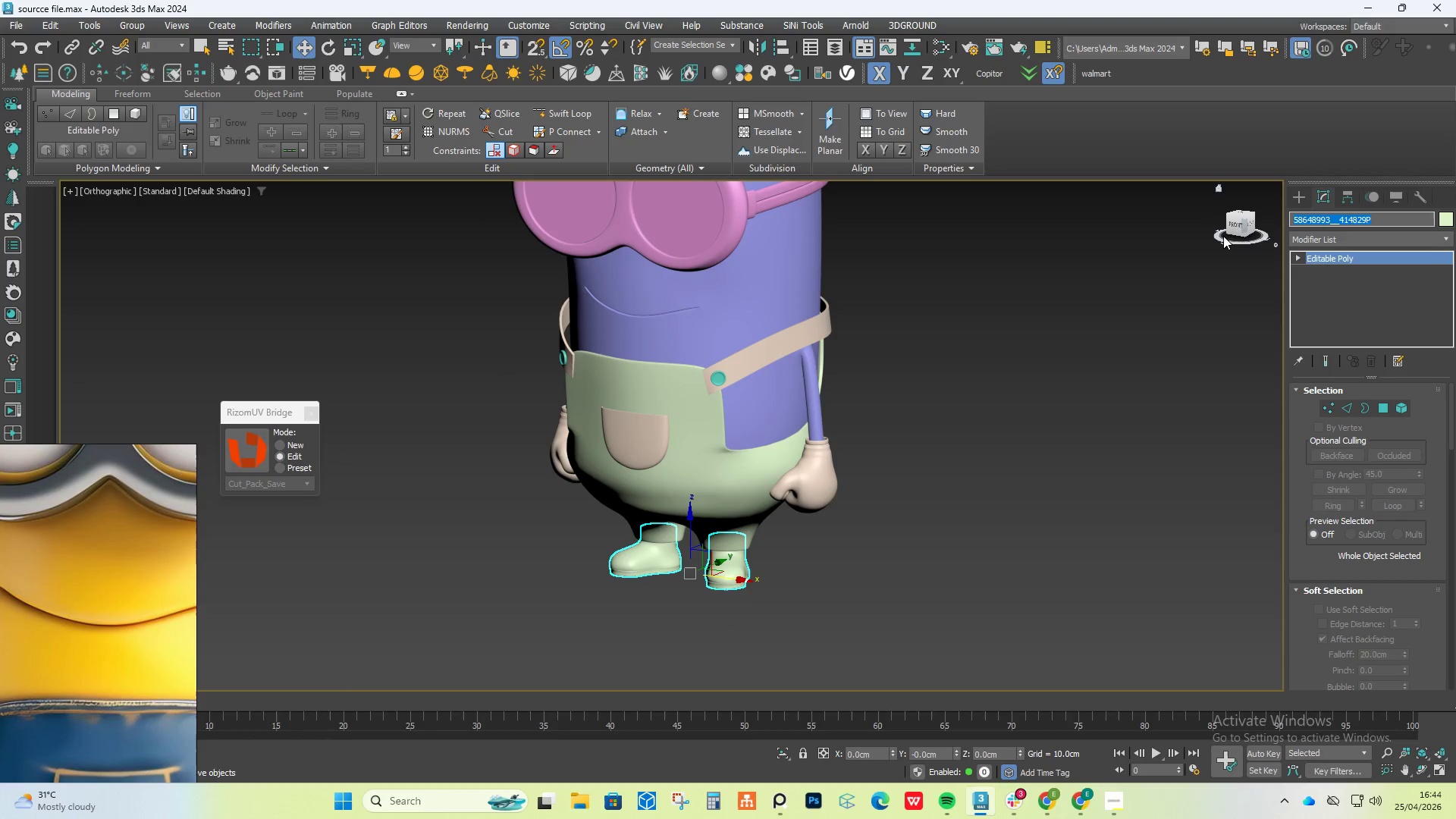 
type(shoes)
 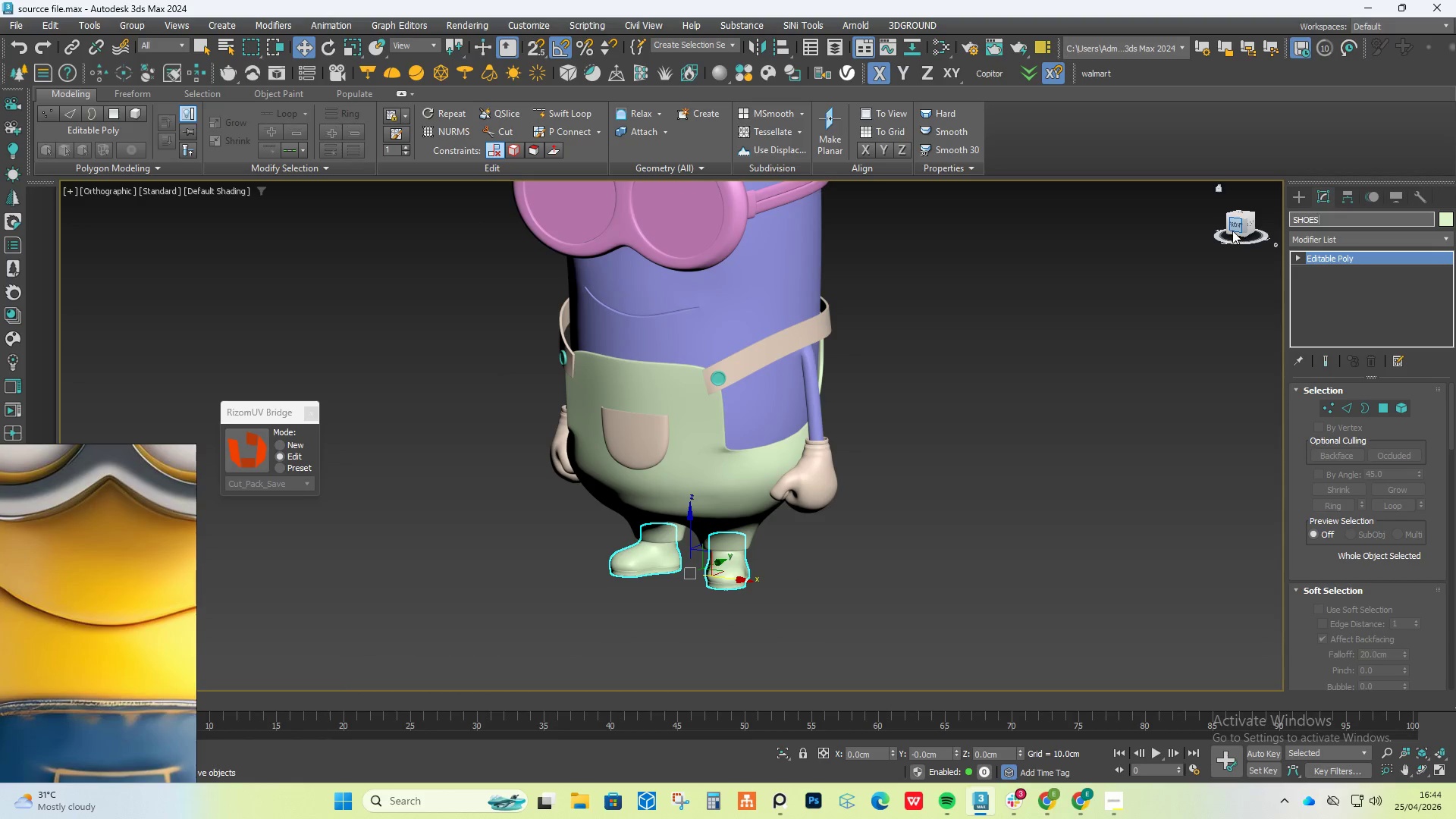 
key(Enter)
 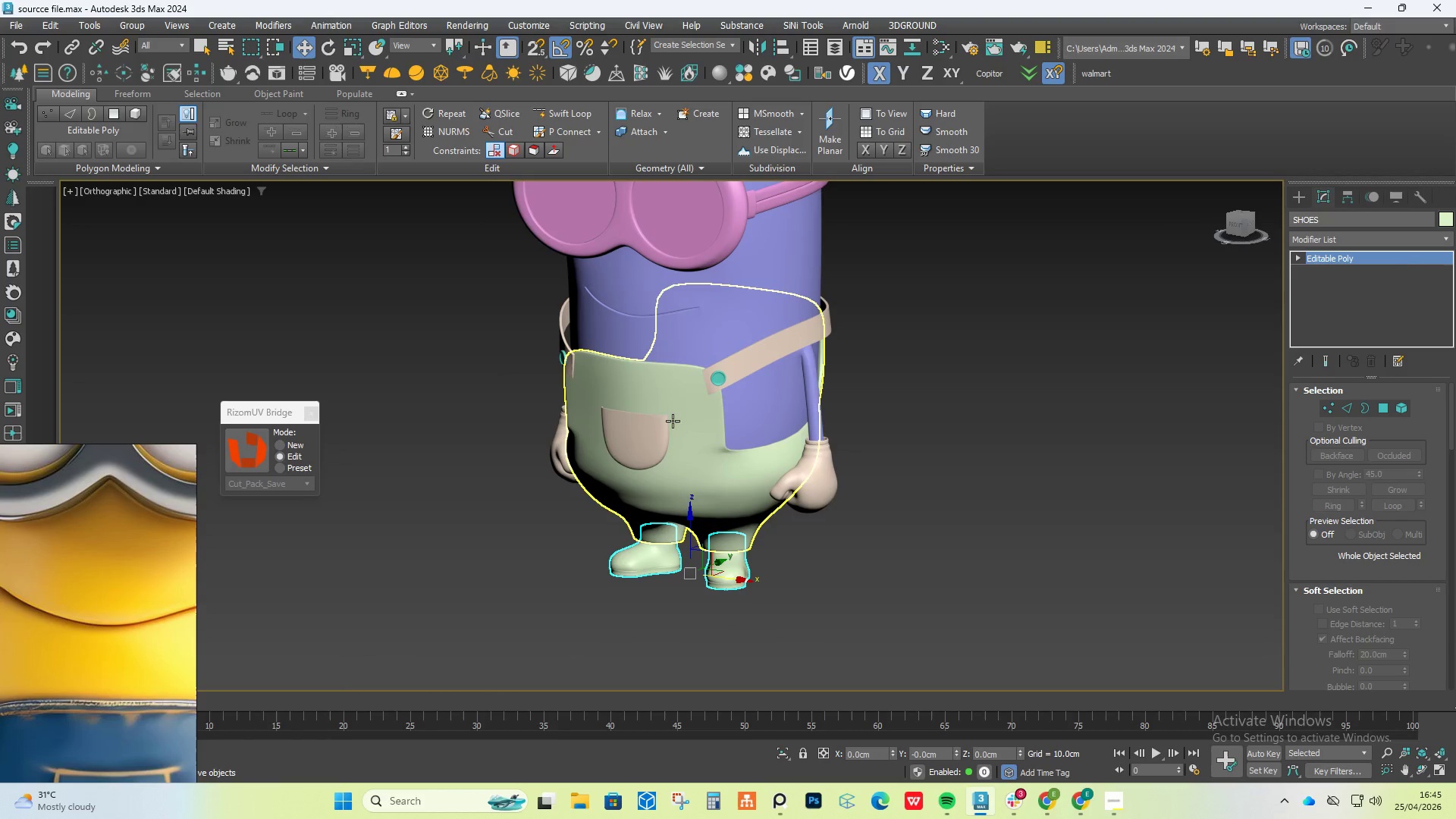 
double_click([700, 416])
 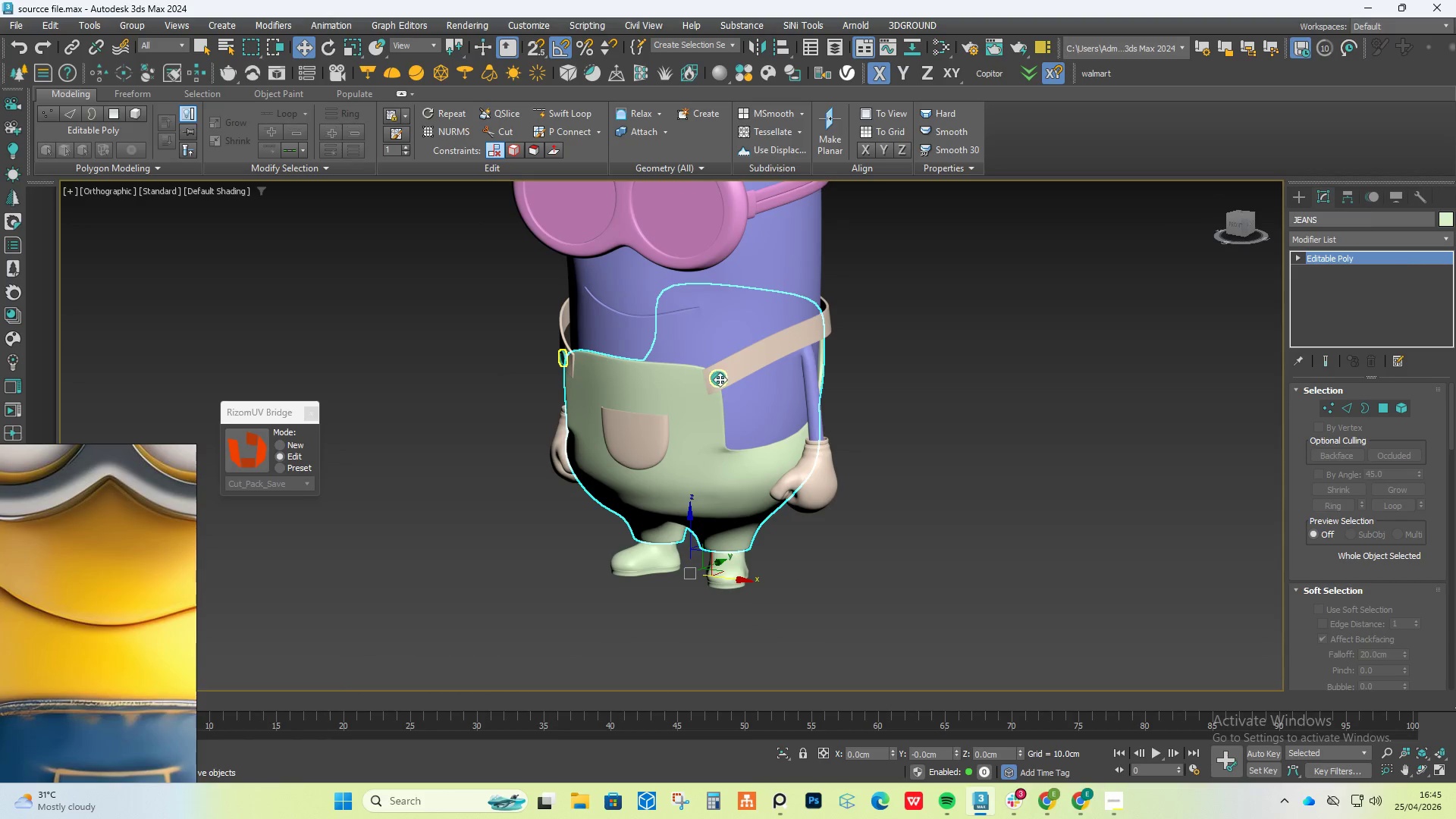 
double_click([740, 369])
 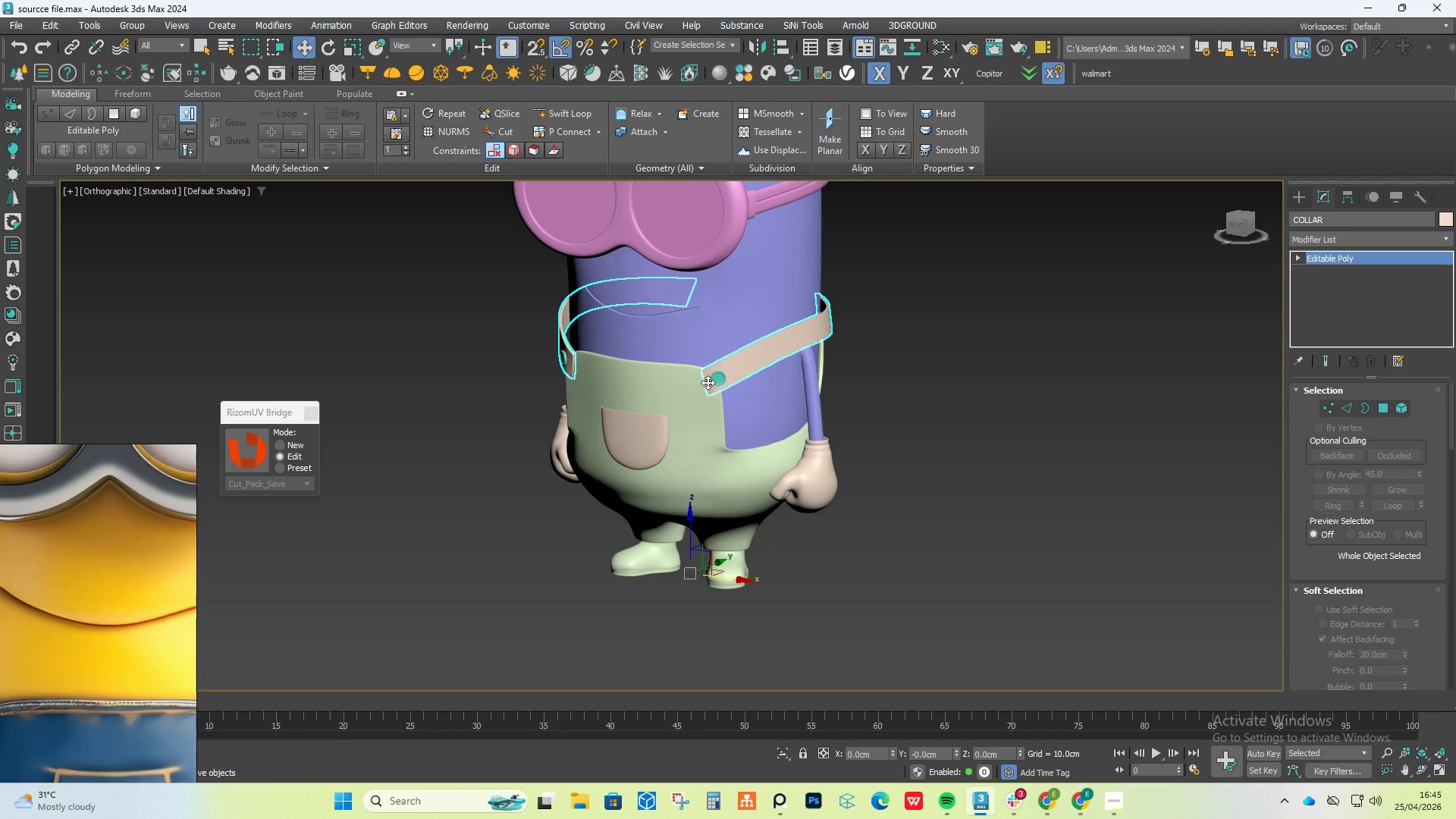 
left_click([714, 378])
 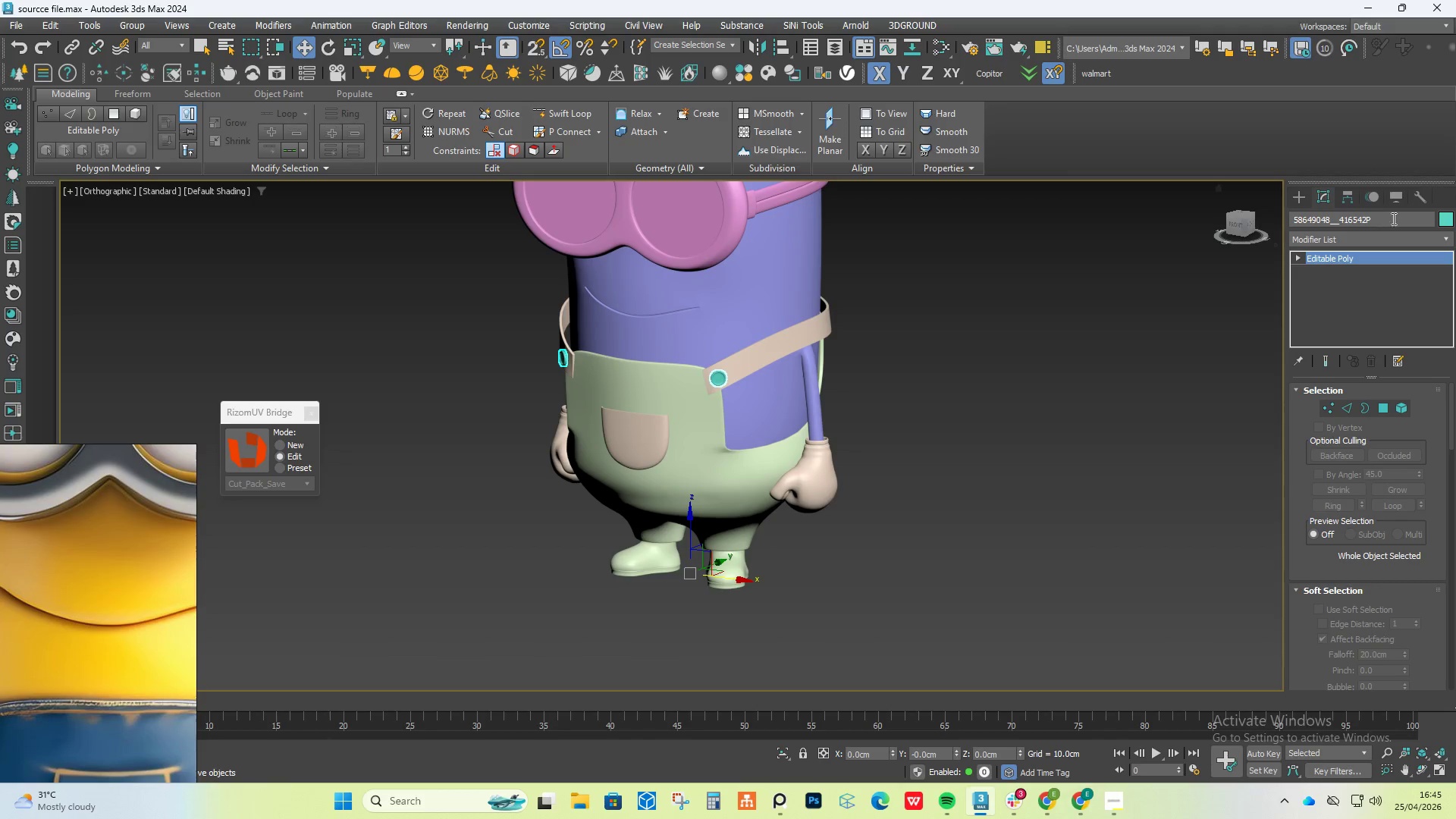 
left_click_drag(start_coordinate=[1395, 217], to_coordinate=[1169, 244])
 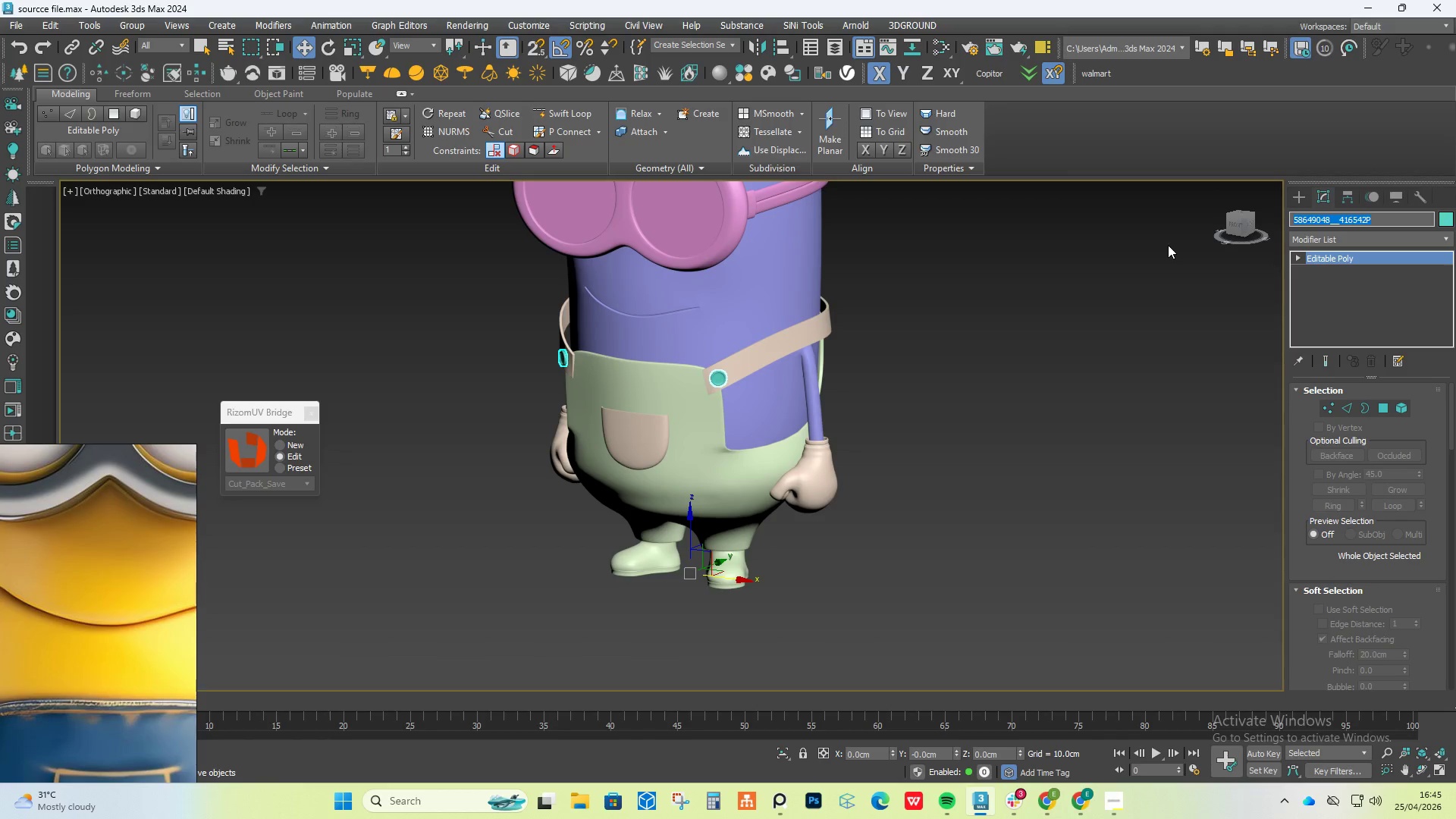 
type(buttons)
 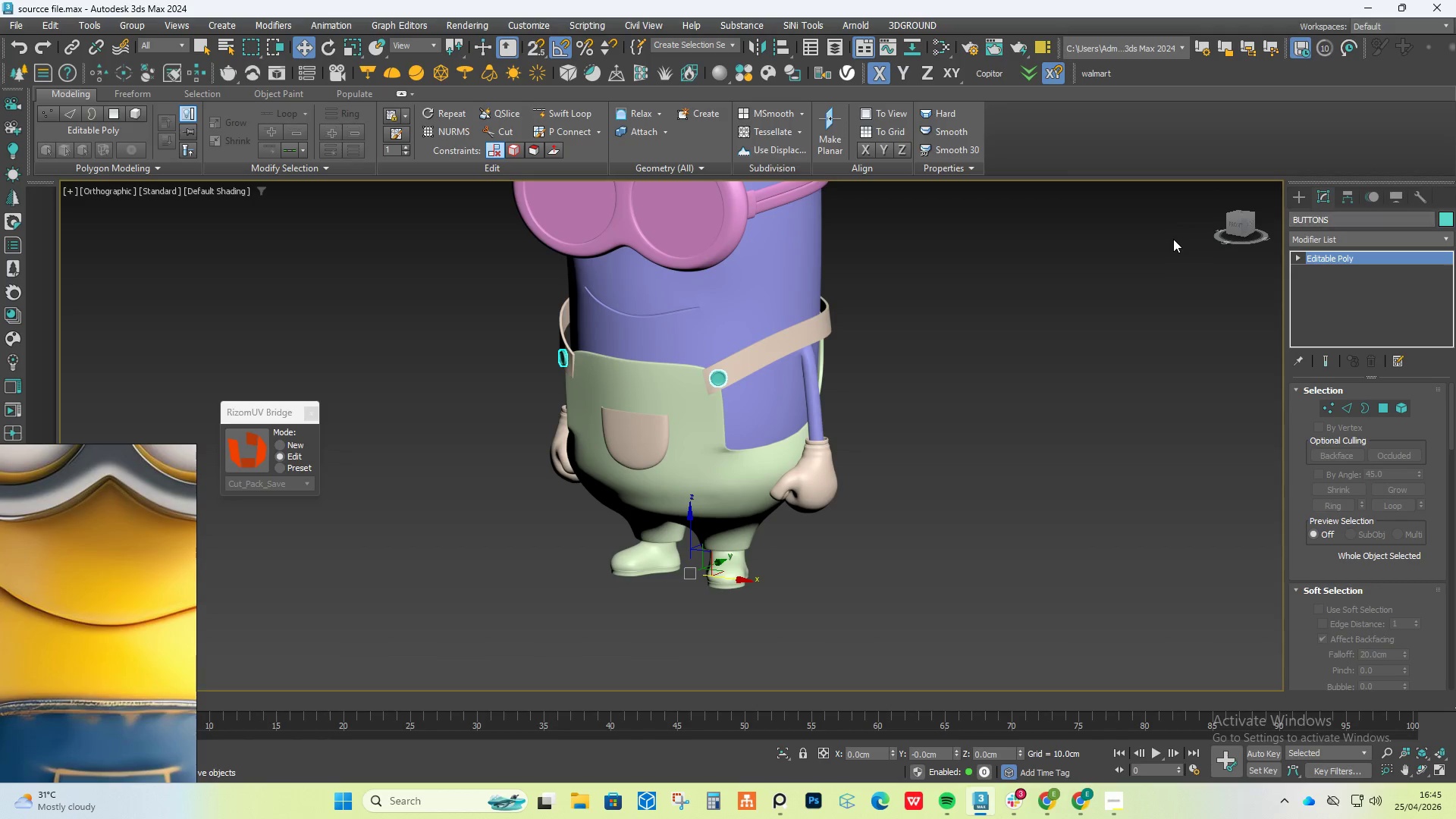 
key(Enter)
 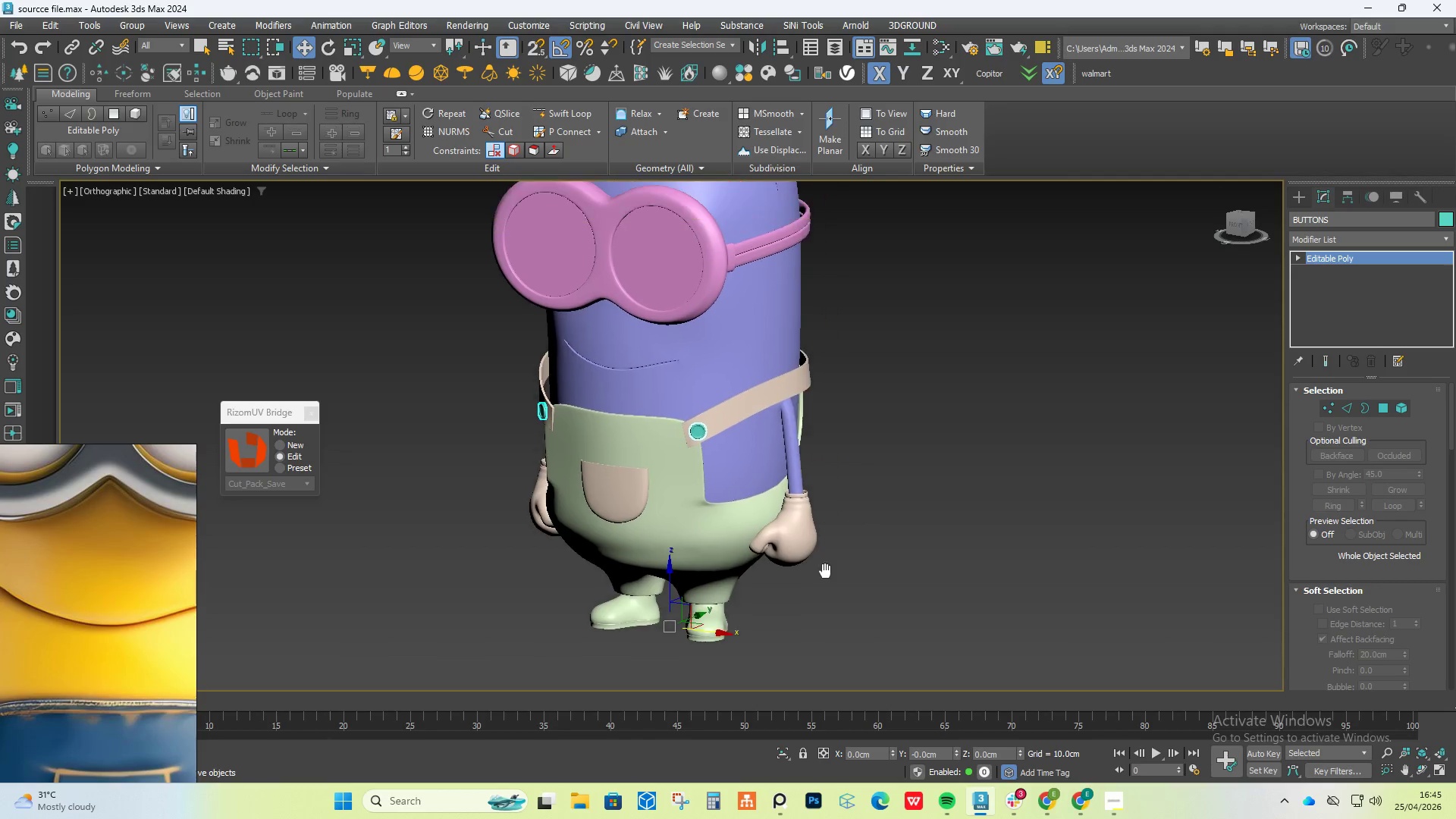 
left_click([940, 400])
 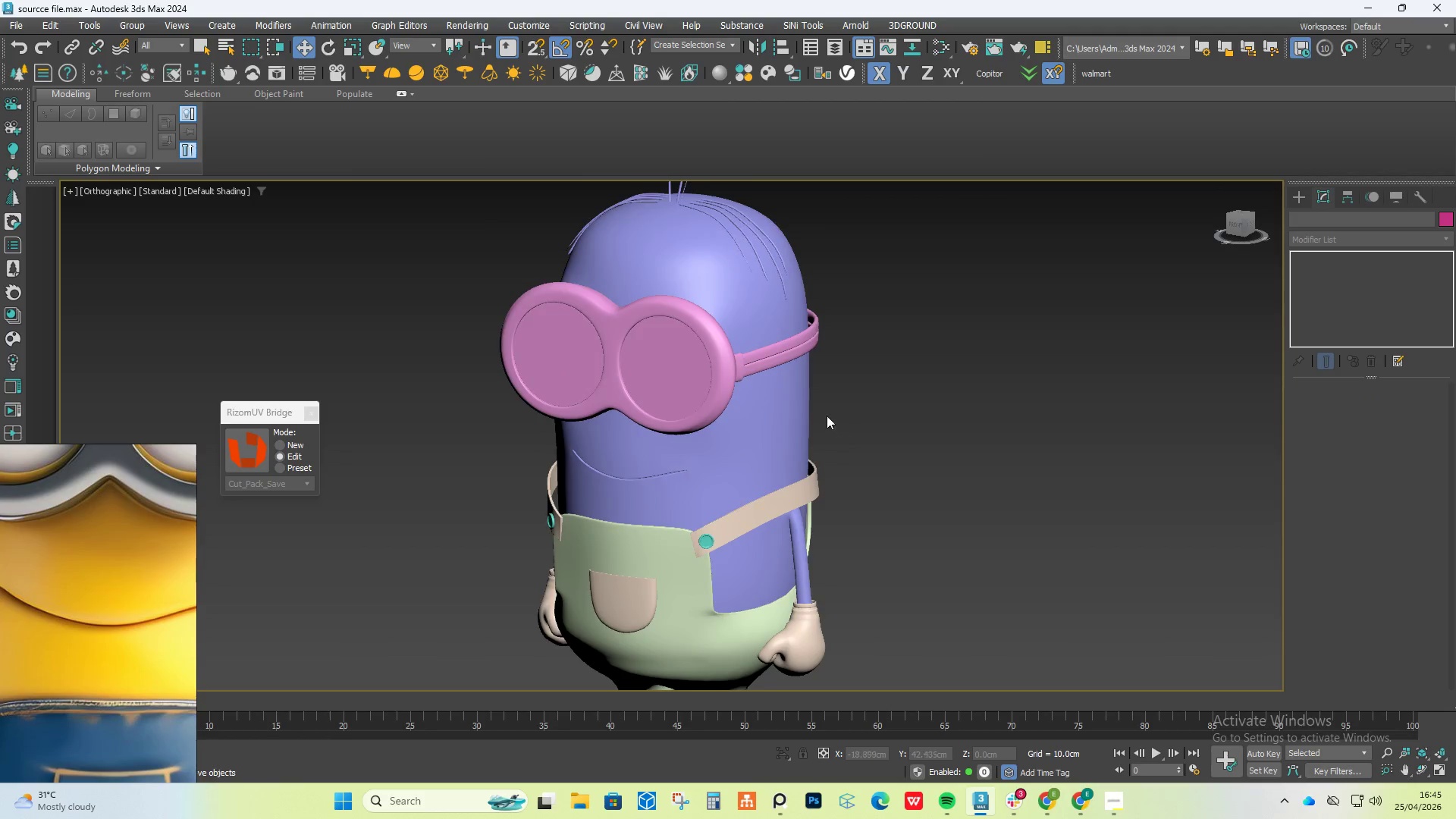 
hold_key(key=AltLeft, duration=0.5)
 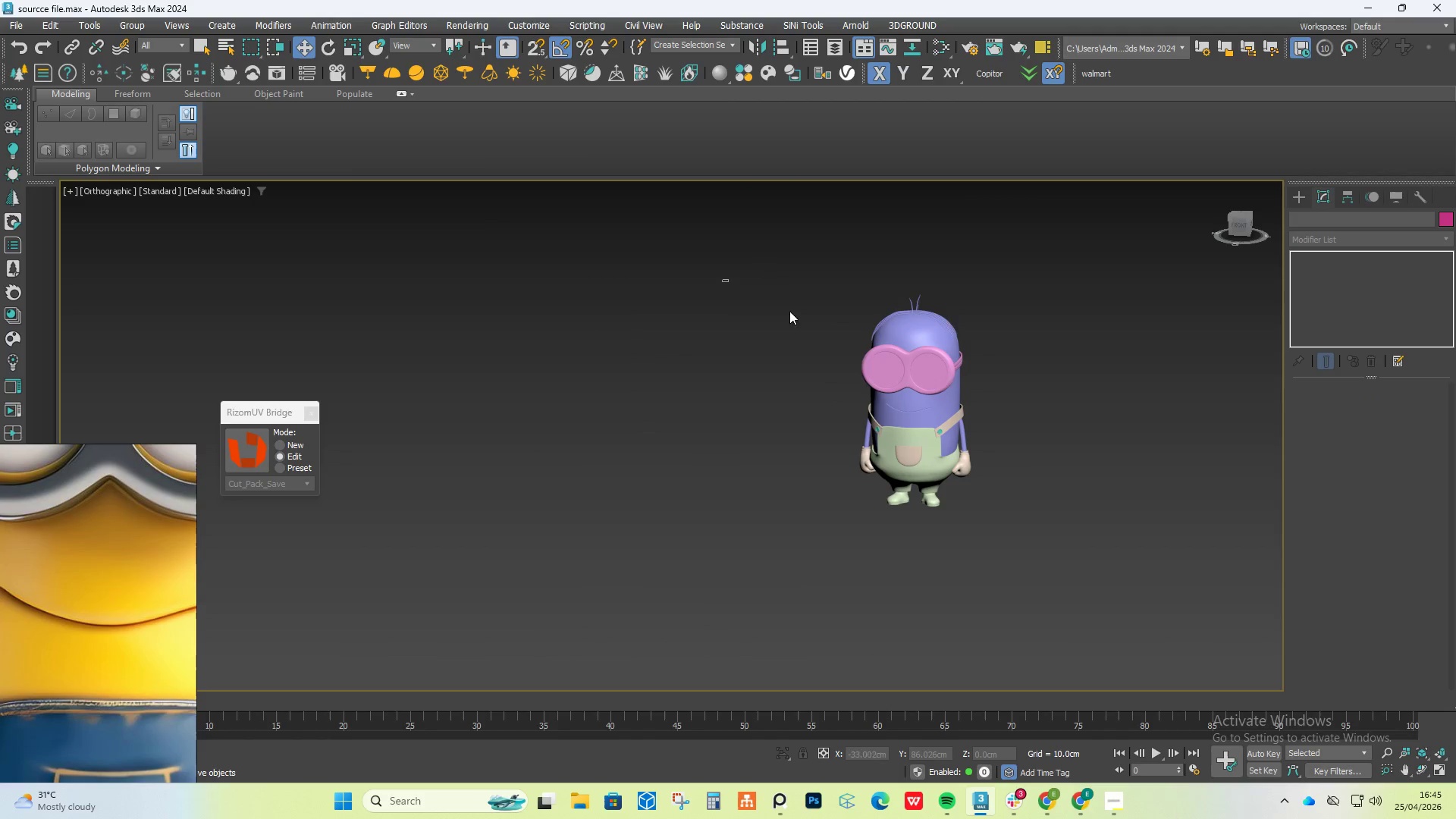 
scroll: coordinate [839, 392], scroll_direction: down, amount: 3.0
 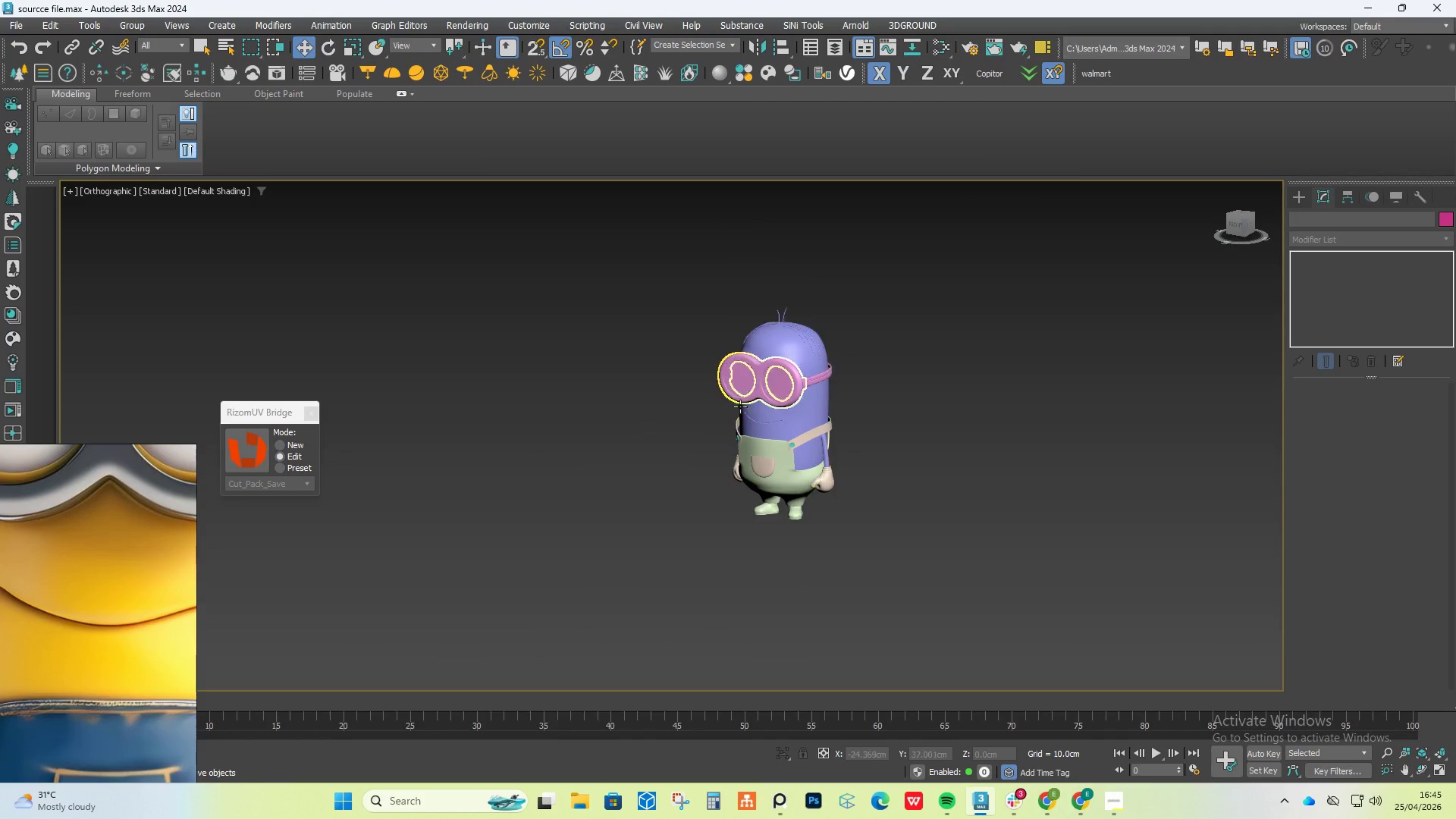 
left_click_drag(start_coordinate=[723, 281], to_coordinate=[1096, 553])
 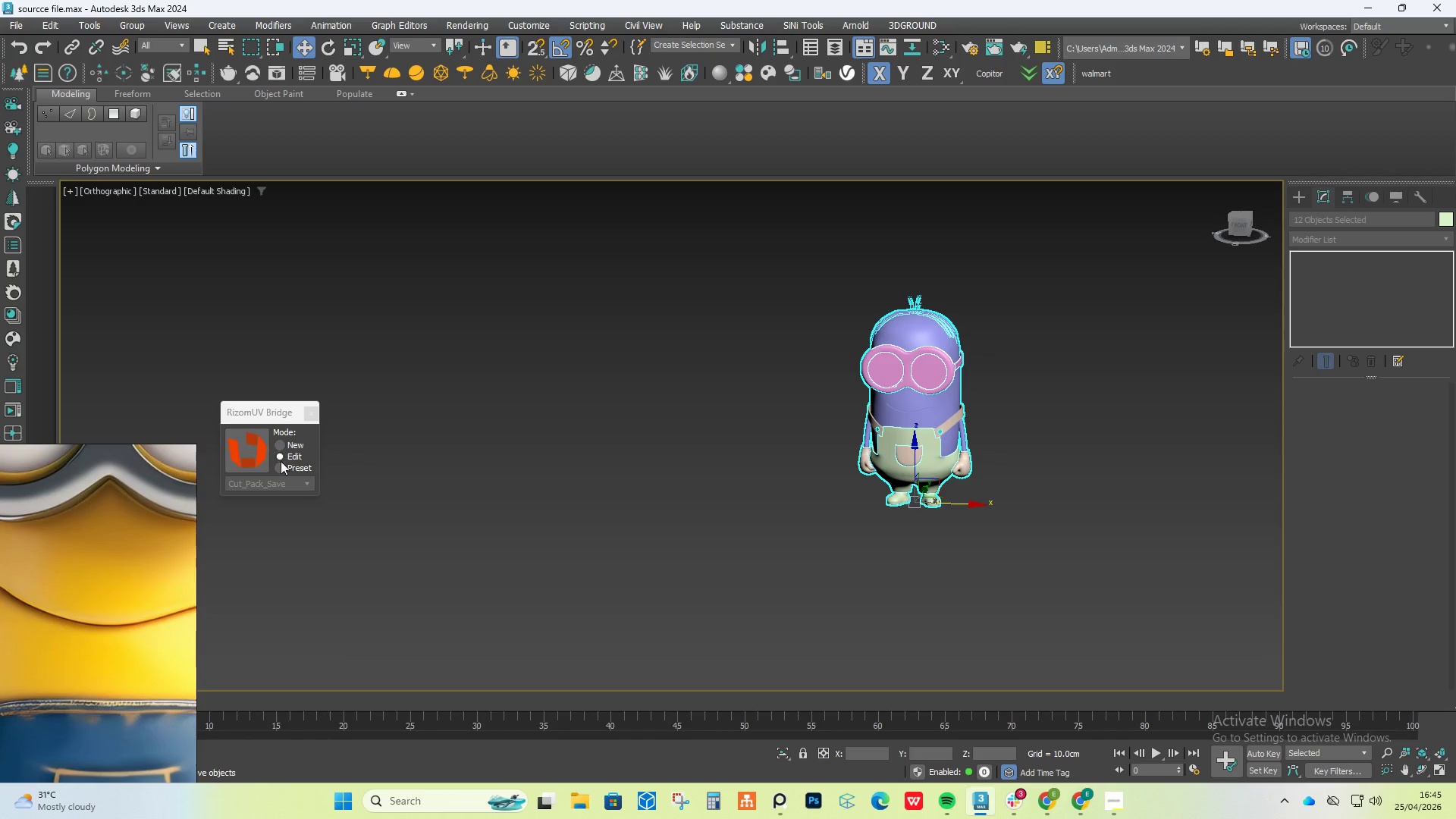 
left_click([249, 460])
 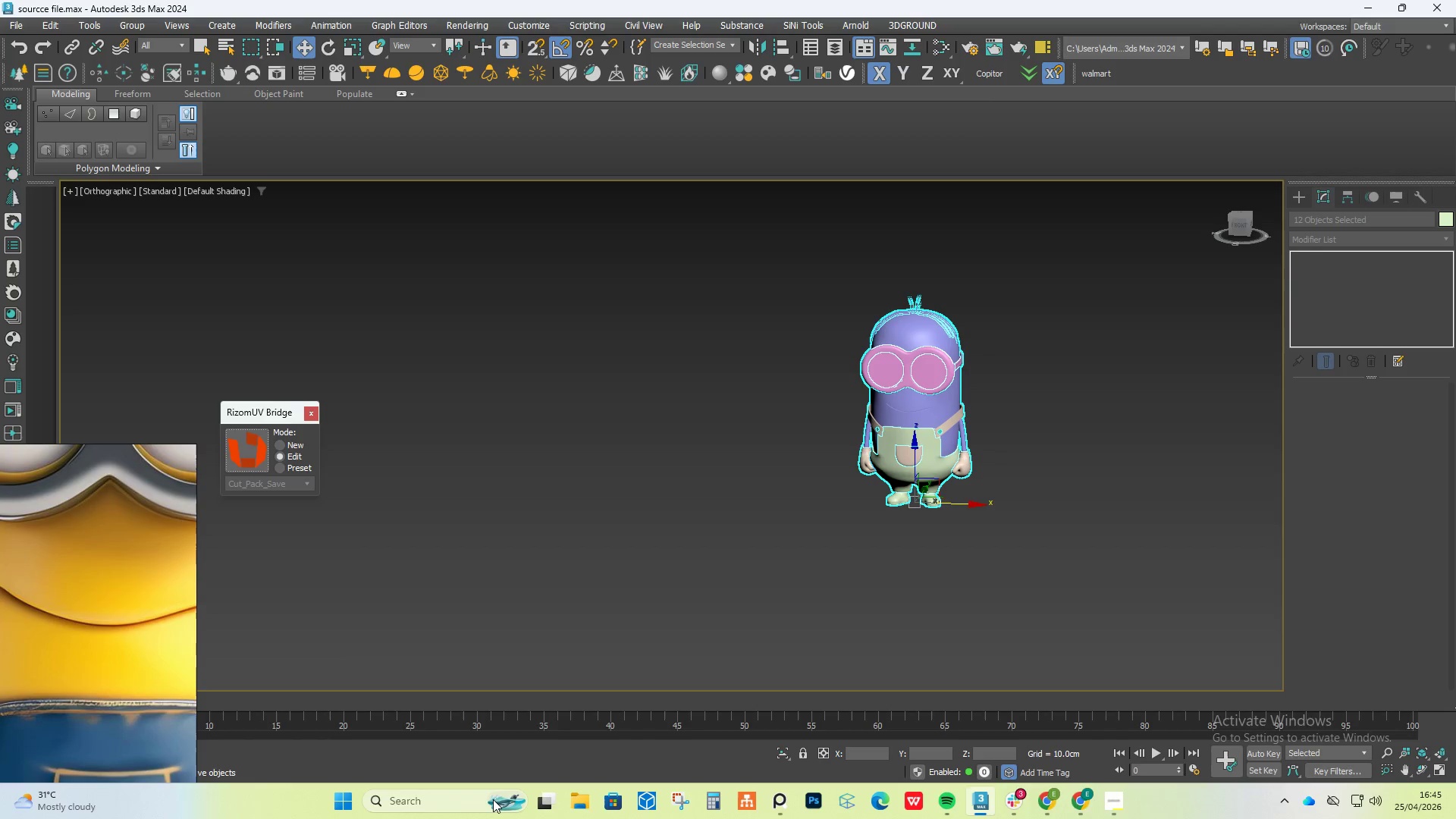 
wait(5.17)
 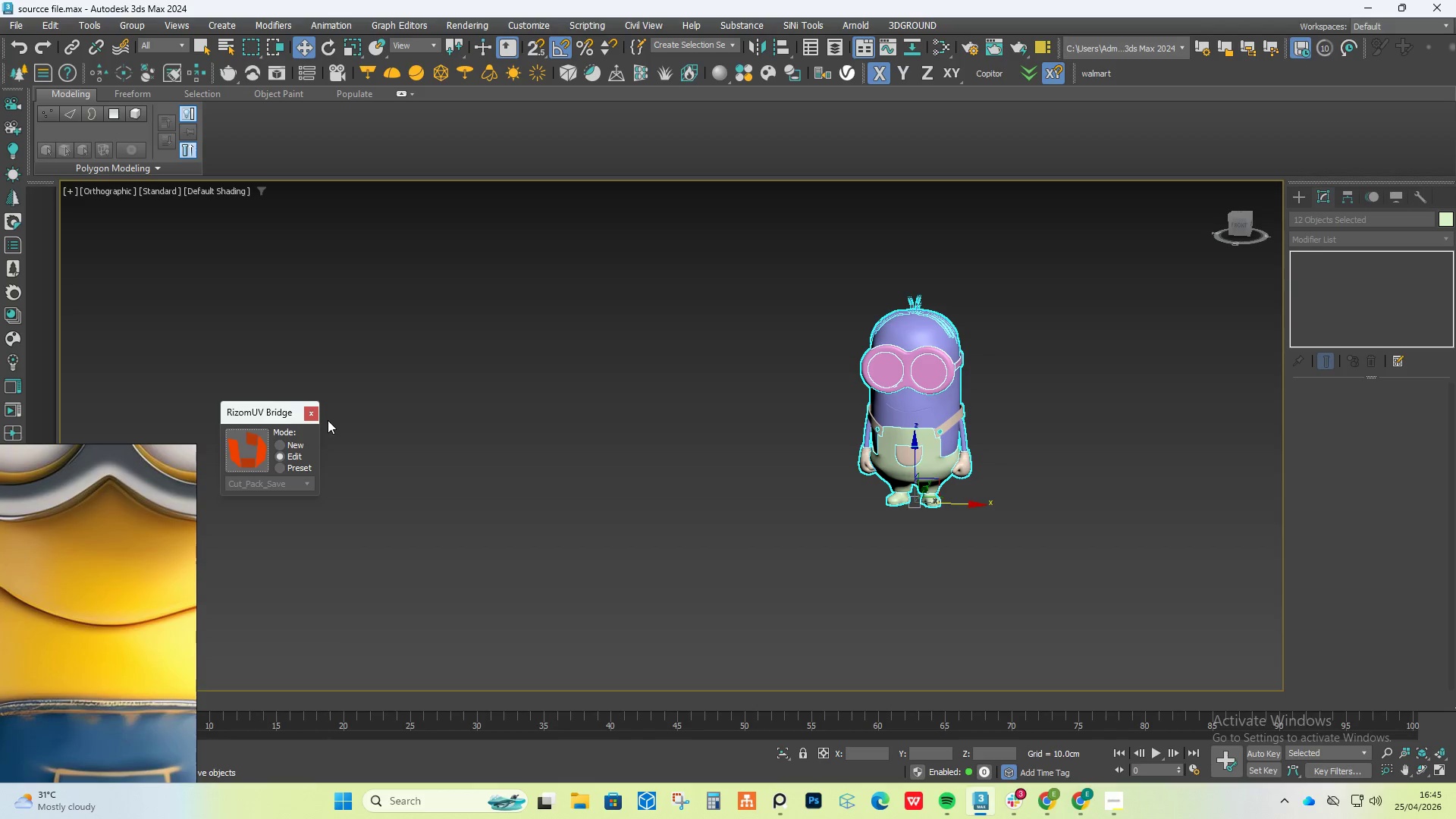 
left_click([472, 802])
 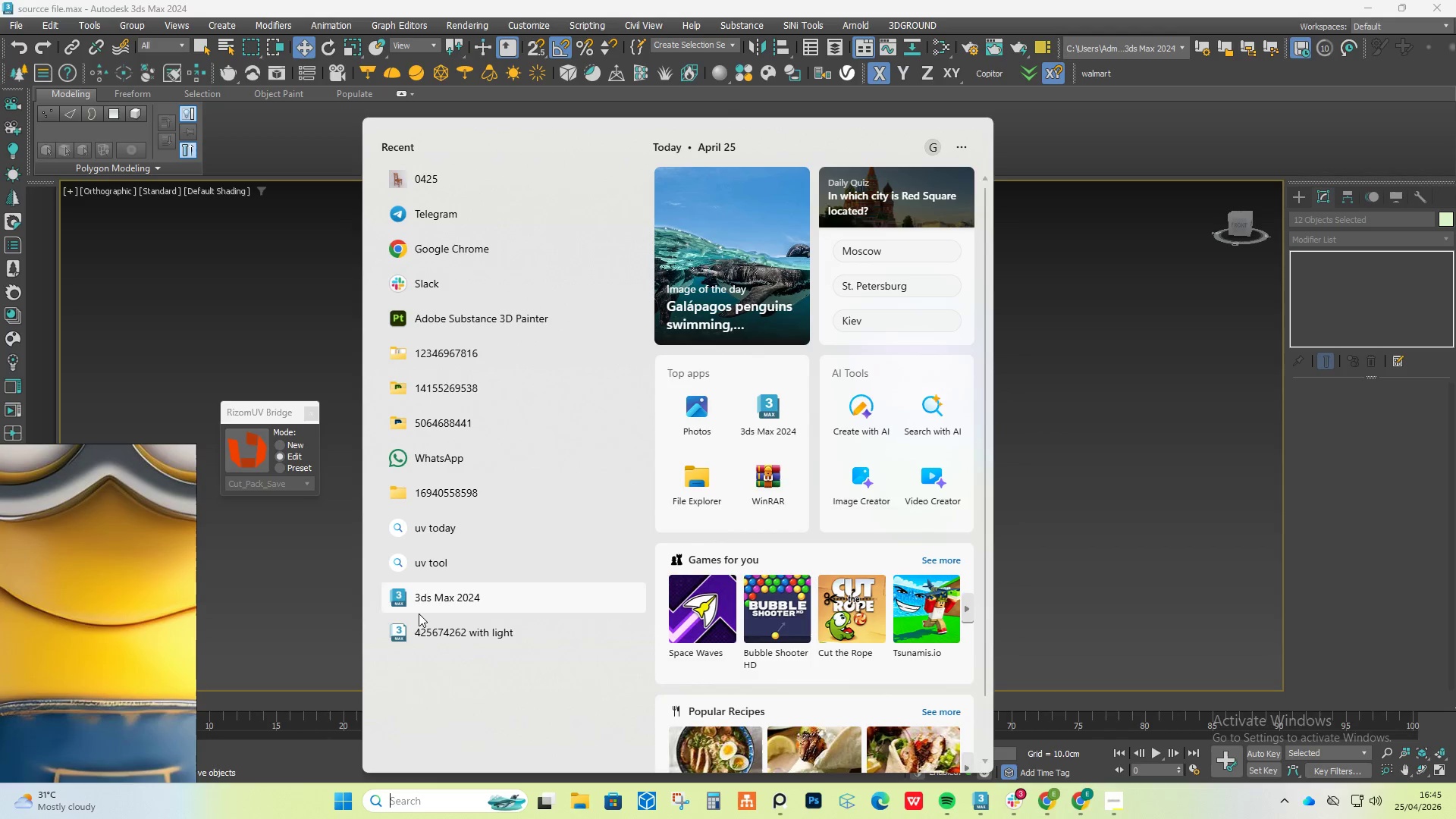 